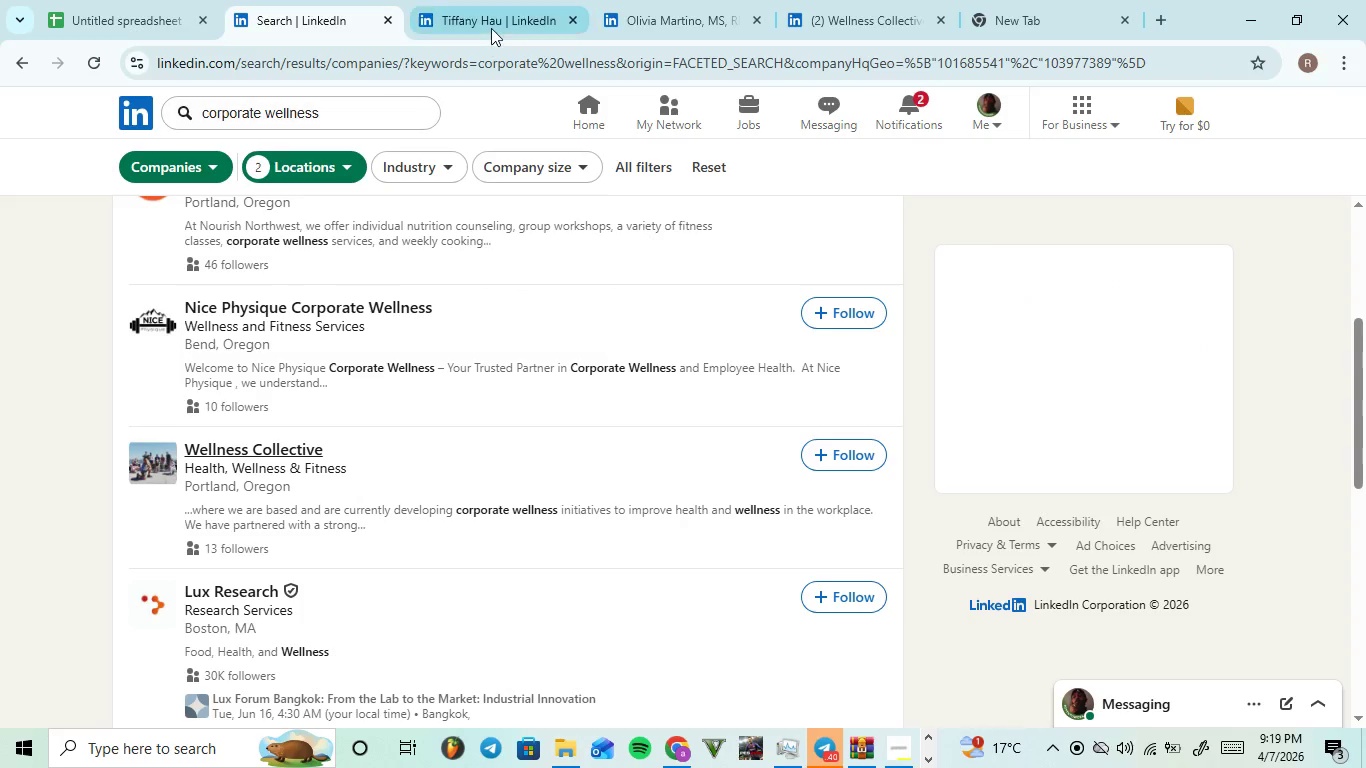 
left_click([491, 28])
 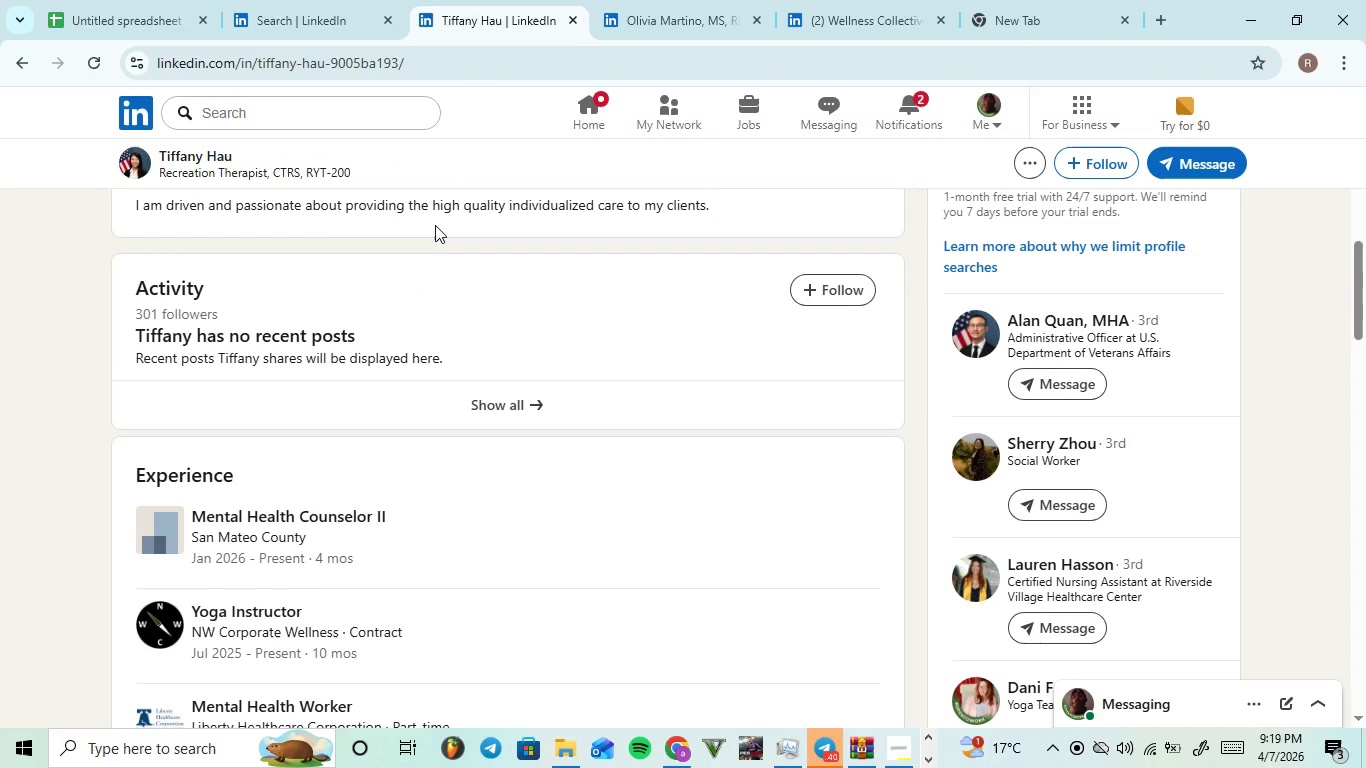 
scroll: coordinate [423, 252], scroll_direction: up, amount: 8.0
 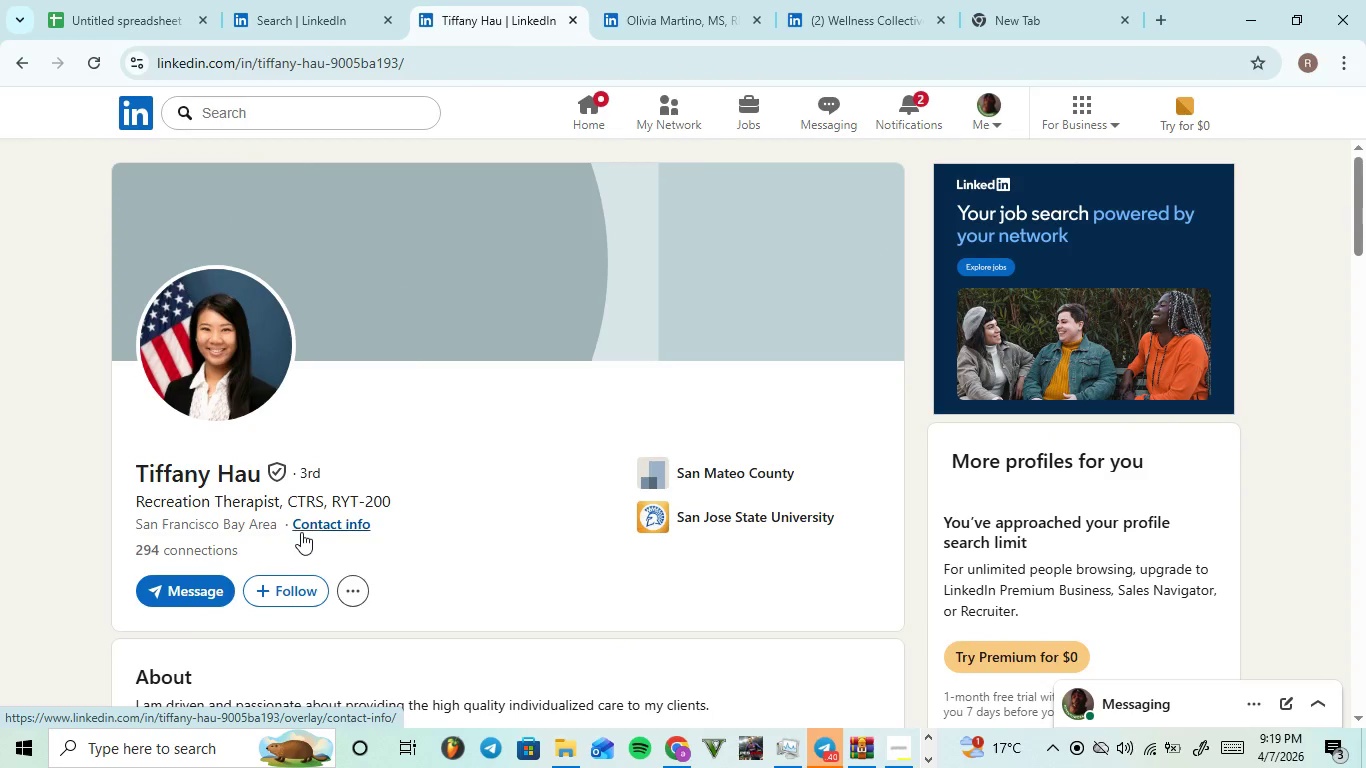 
left_click([307, 526])
 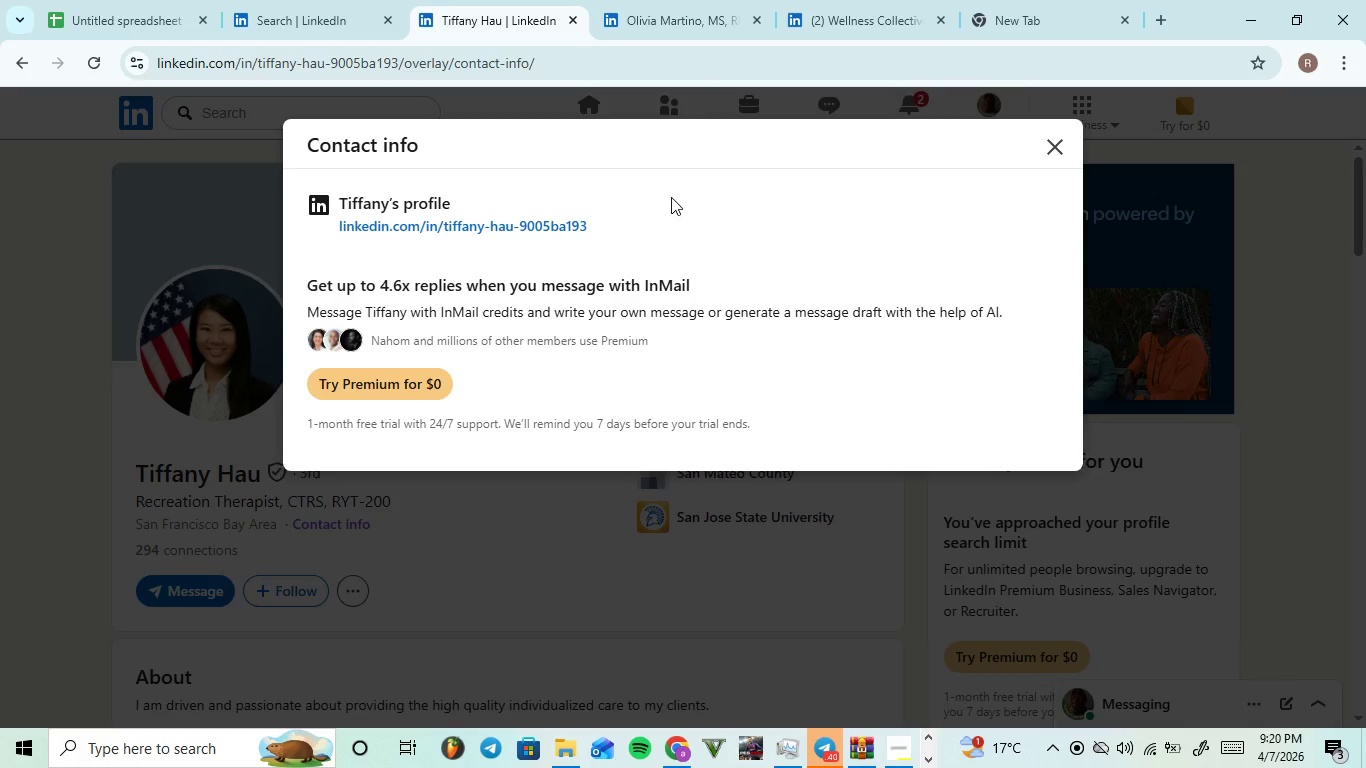 
left_click_drag(start_coordinate=[599, 230], to_coordinate=[333, 231])
 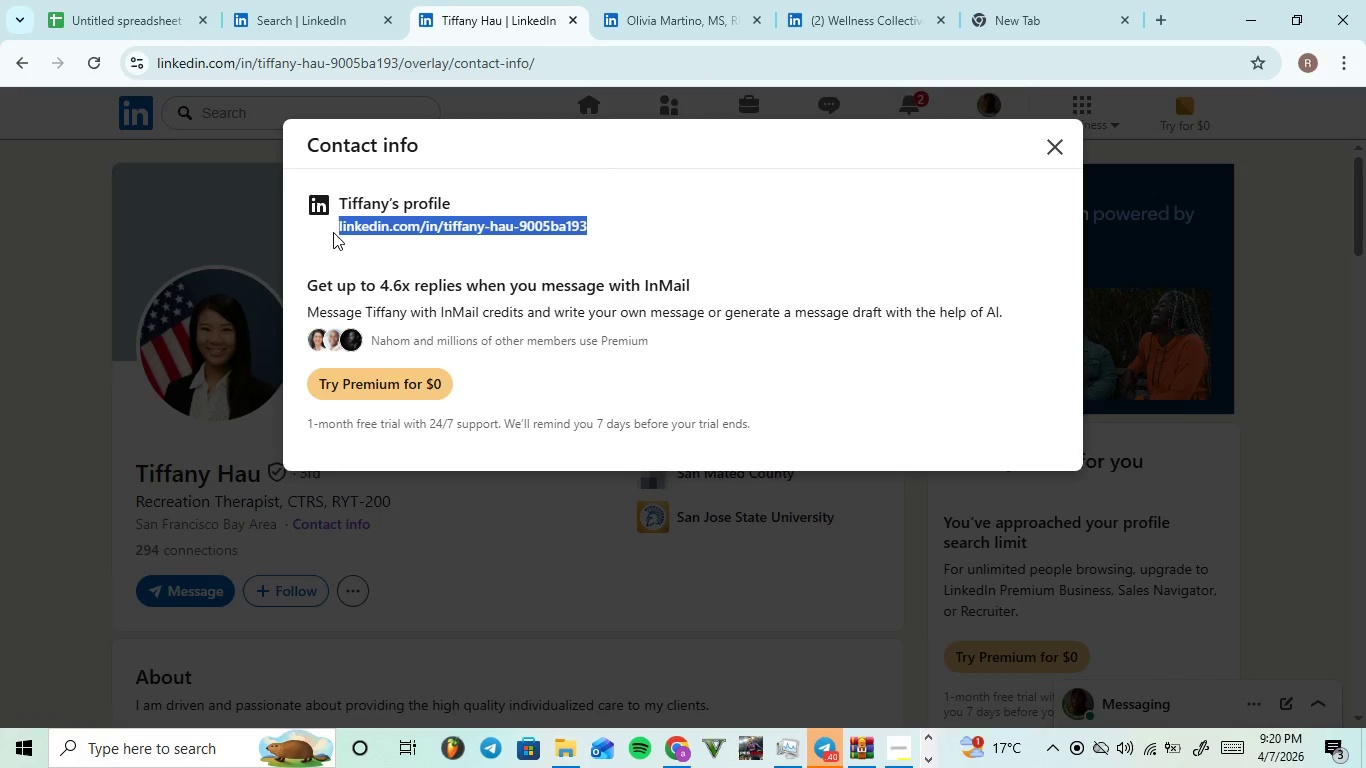 
key(Control+C)
 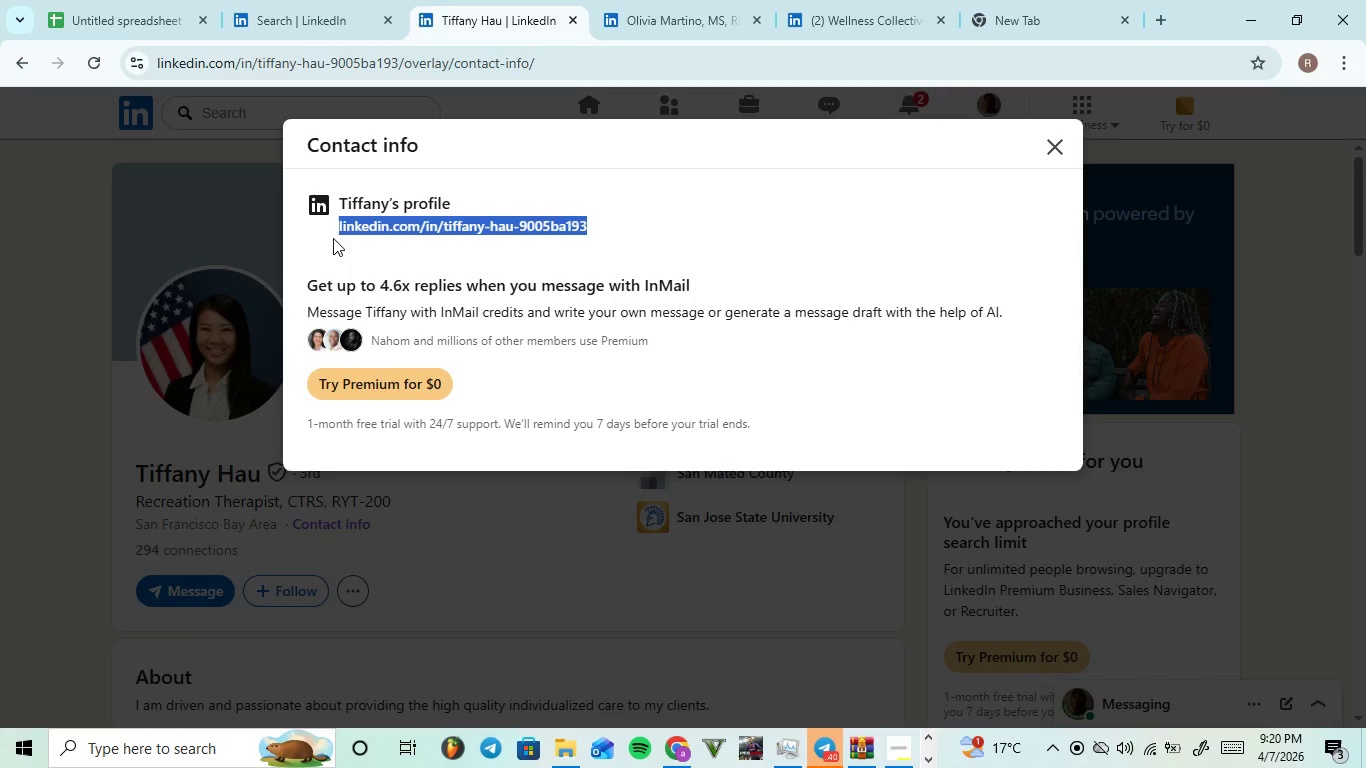 
key(Control+C)
 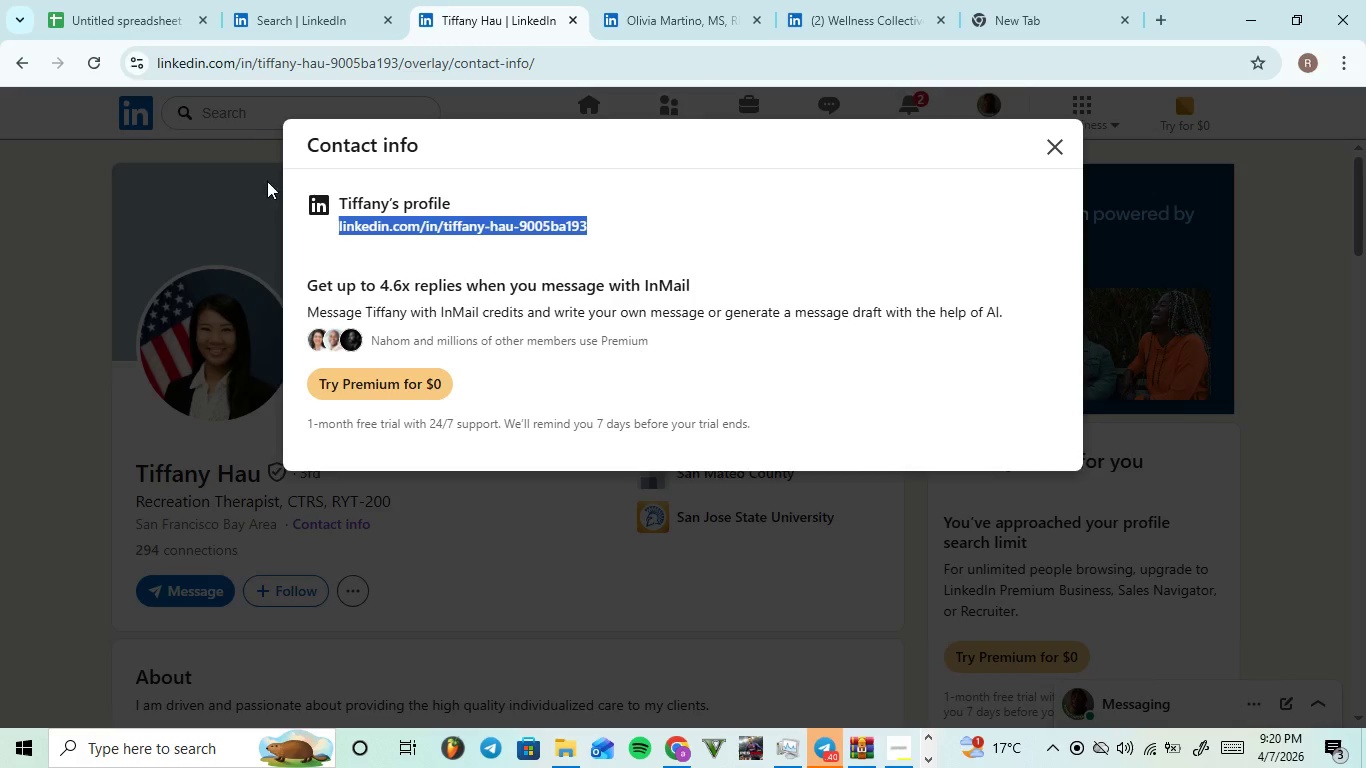 
key(Control+C)
 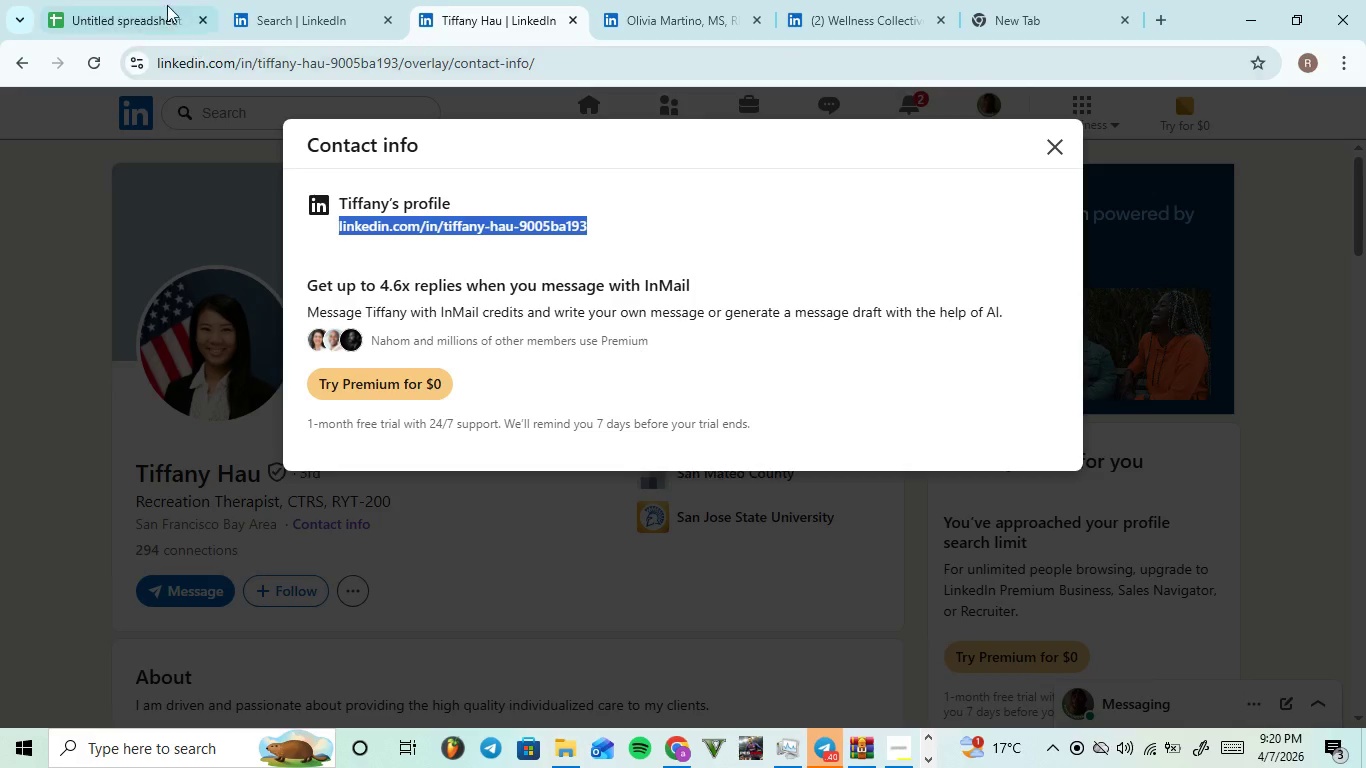 
left_click([143, 0])
 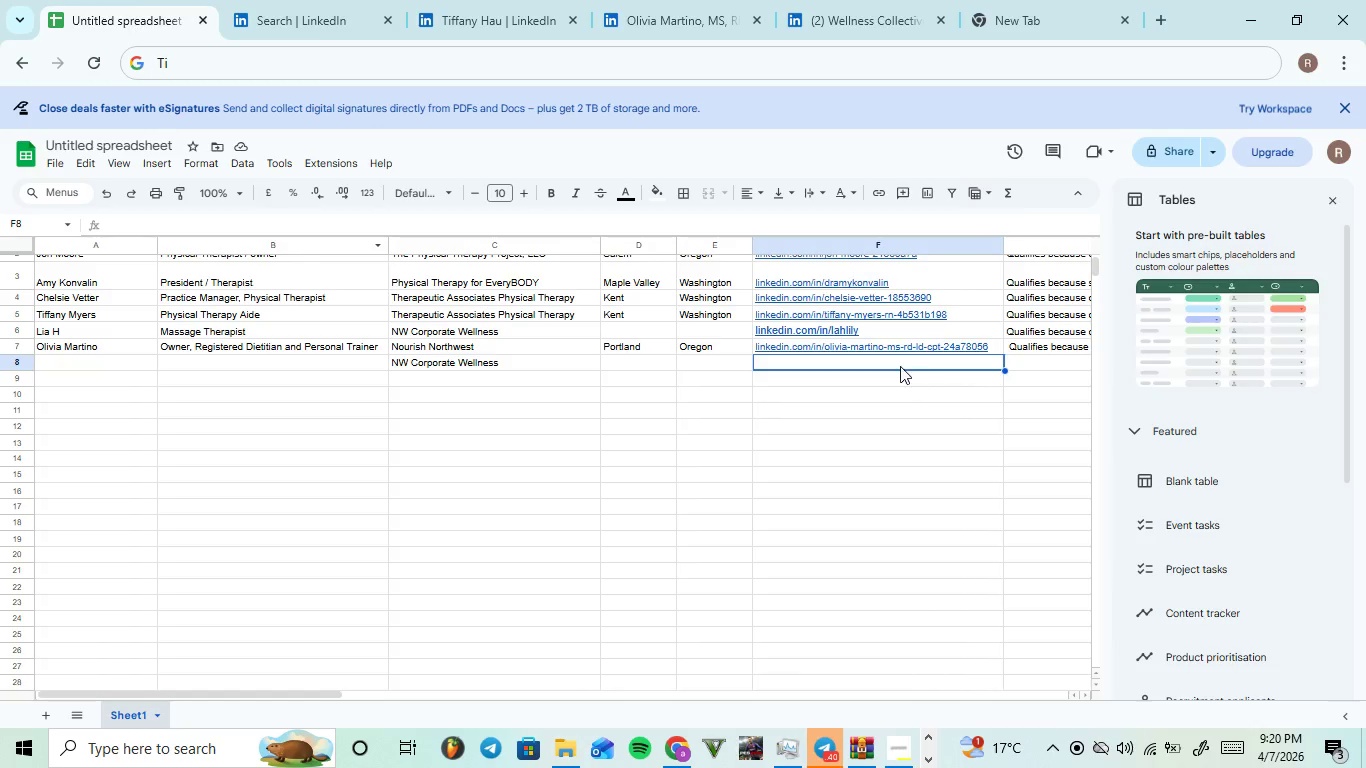 
key(Control+V)
 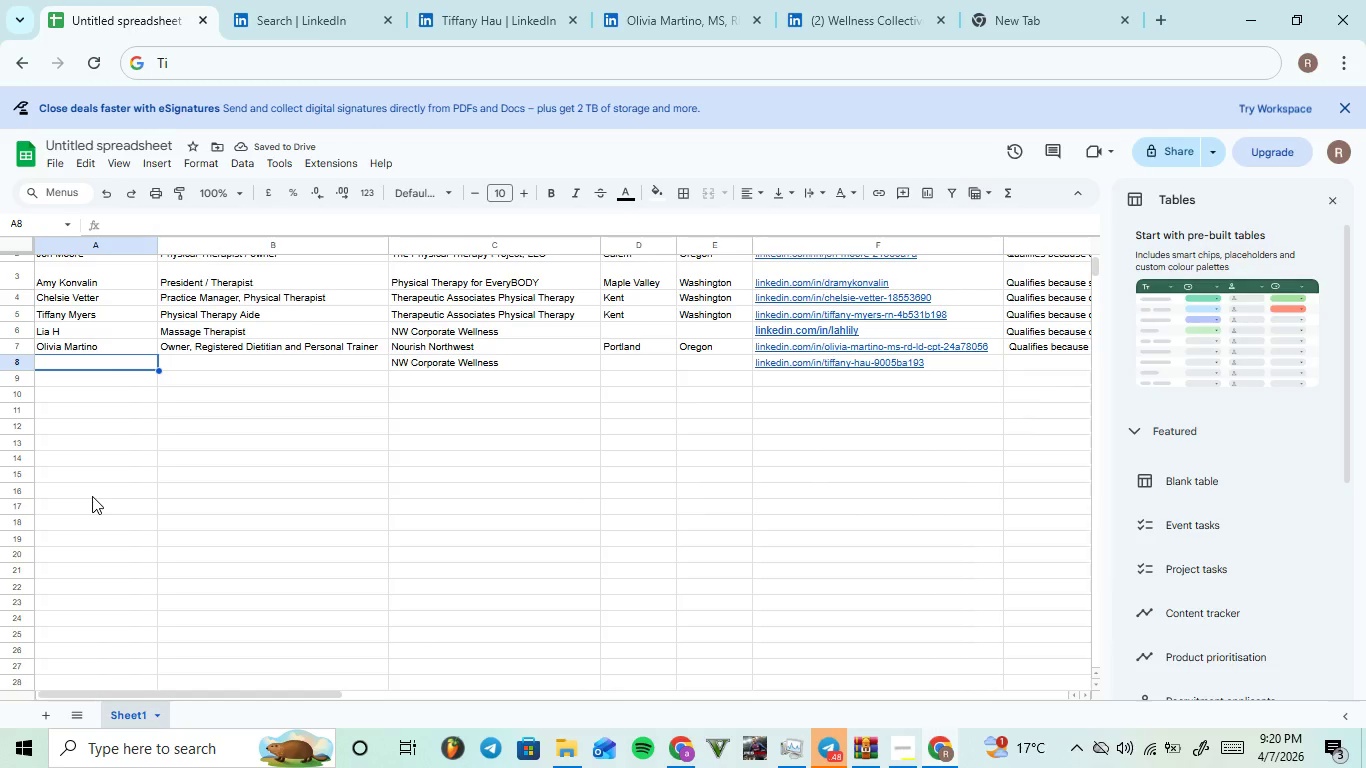 
hold_key(key=ShiftLeft, duration=0.5)
 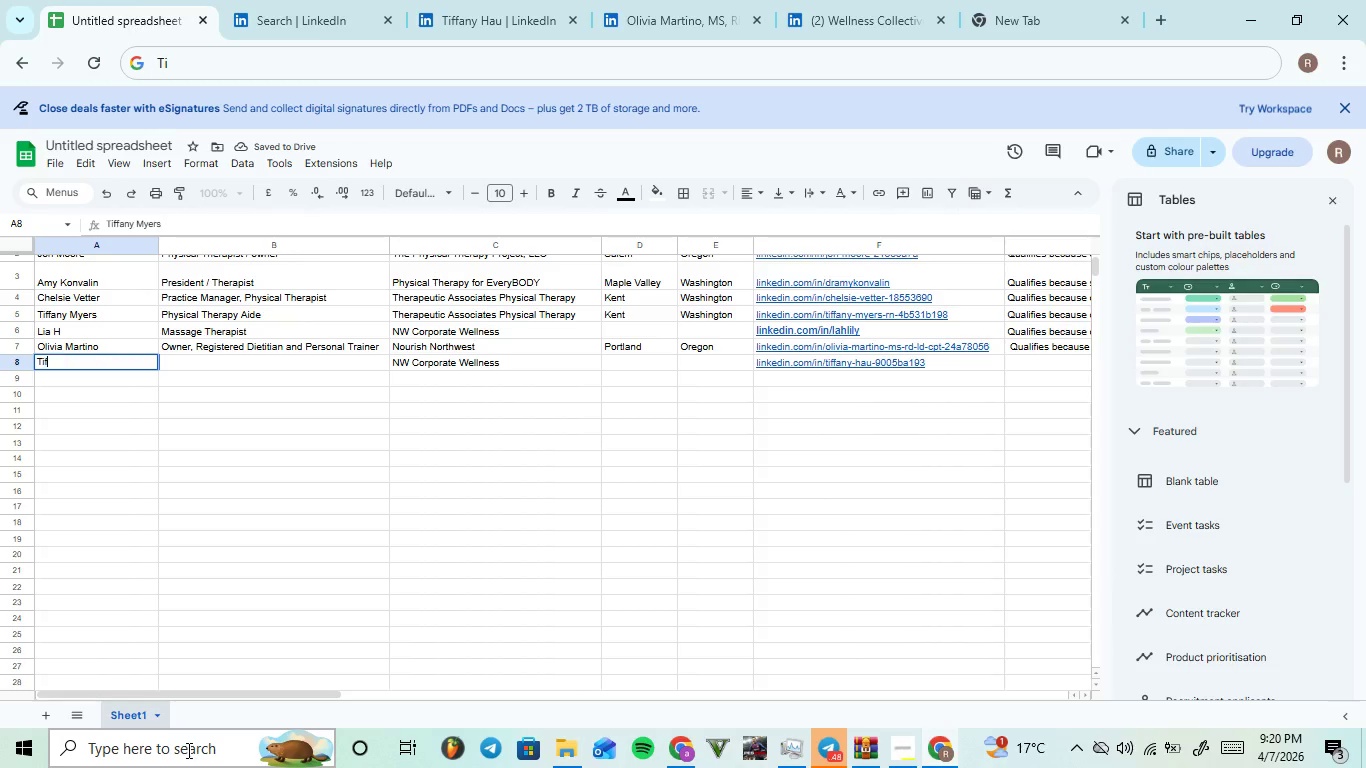 
type(tiffa)
 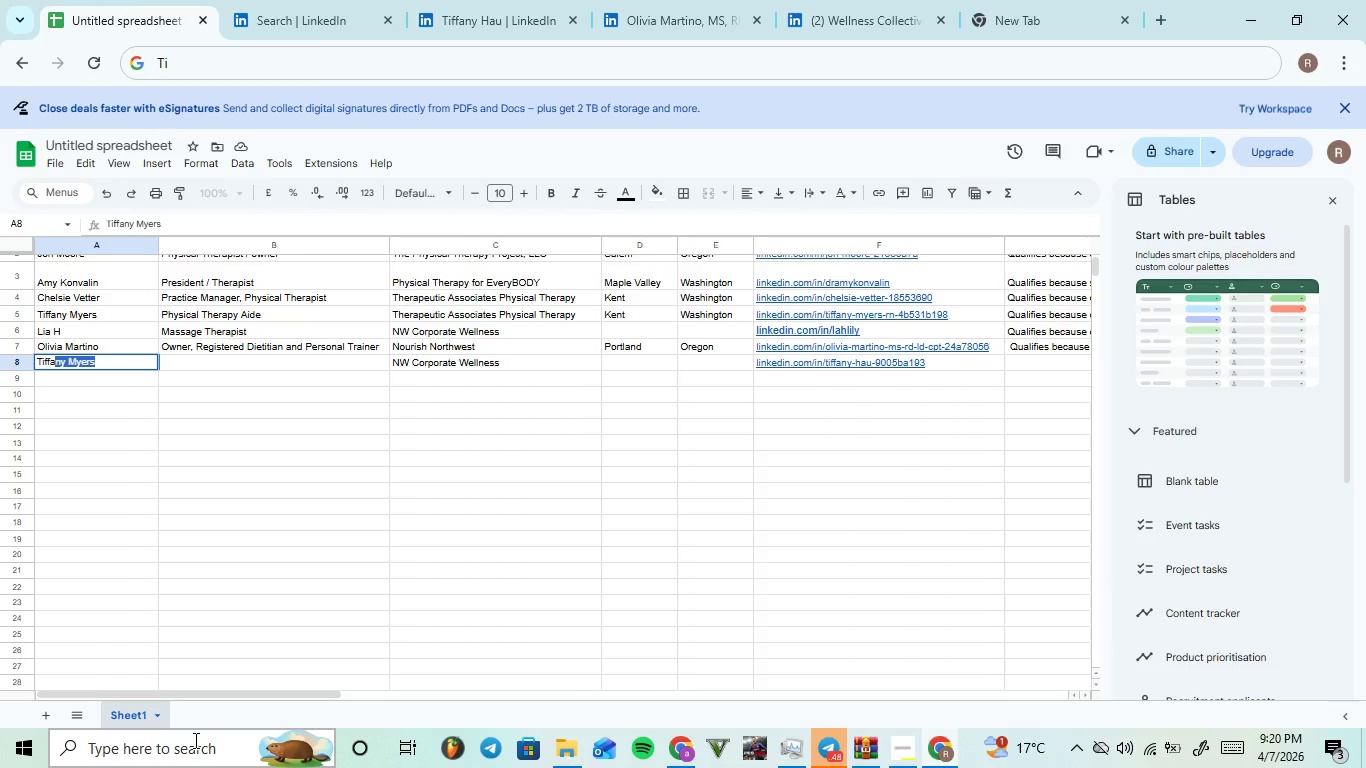 
type(ny hAU)
 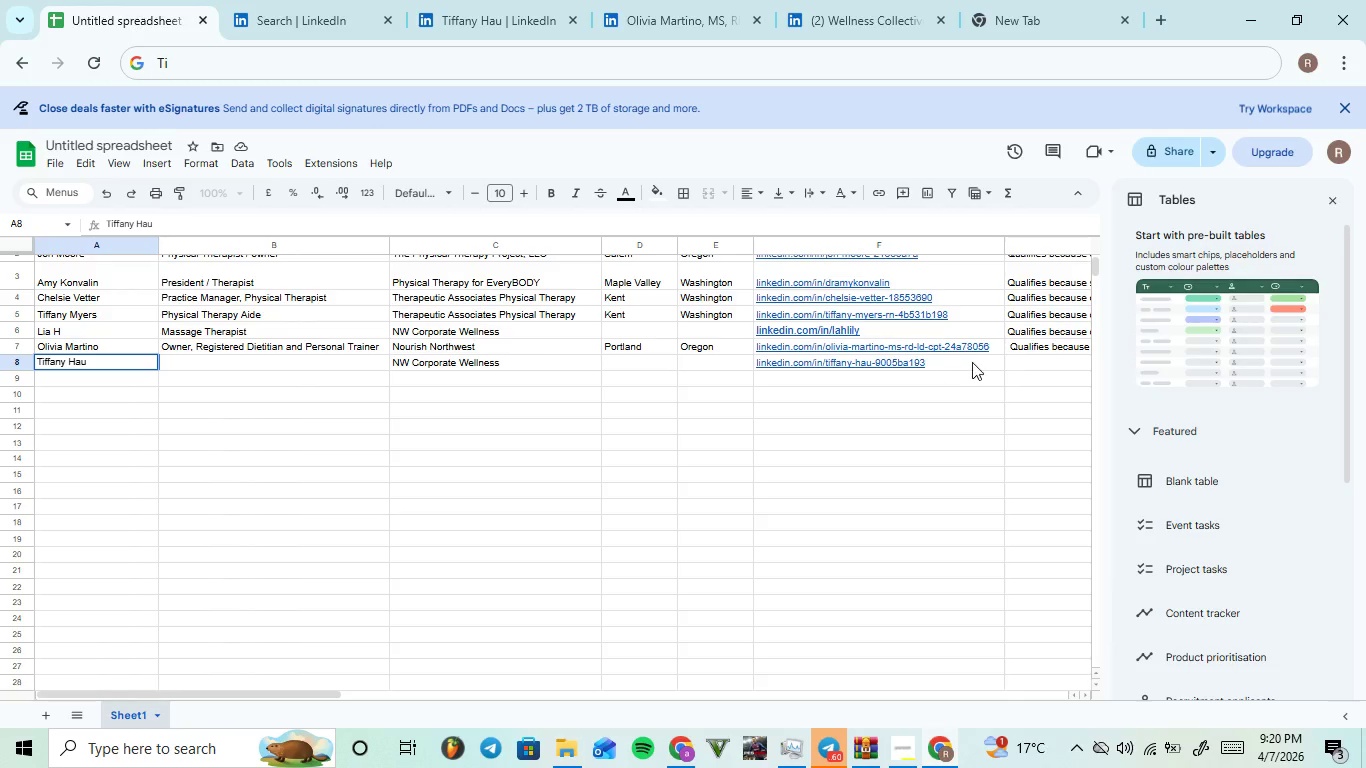 
left_click([1018, 366])
 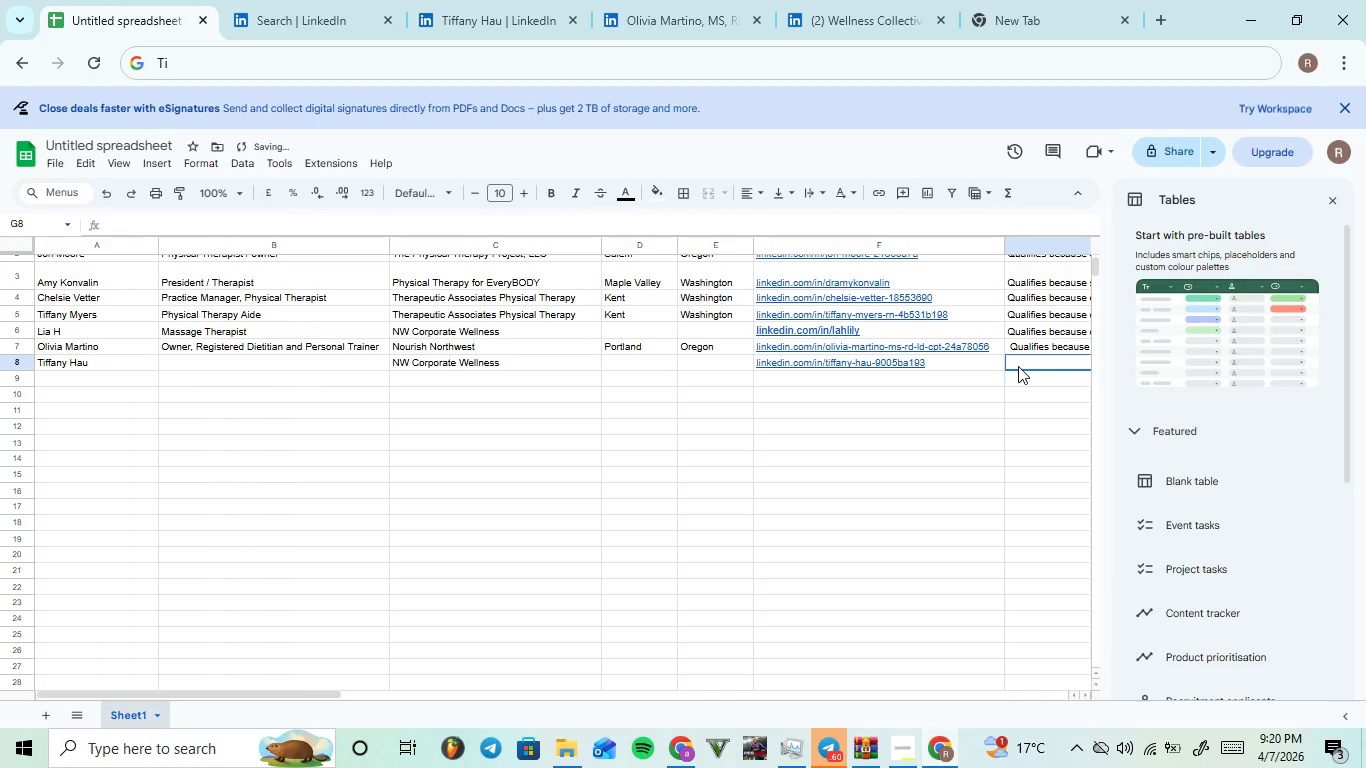 
type(QUalifies be)
 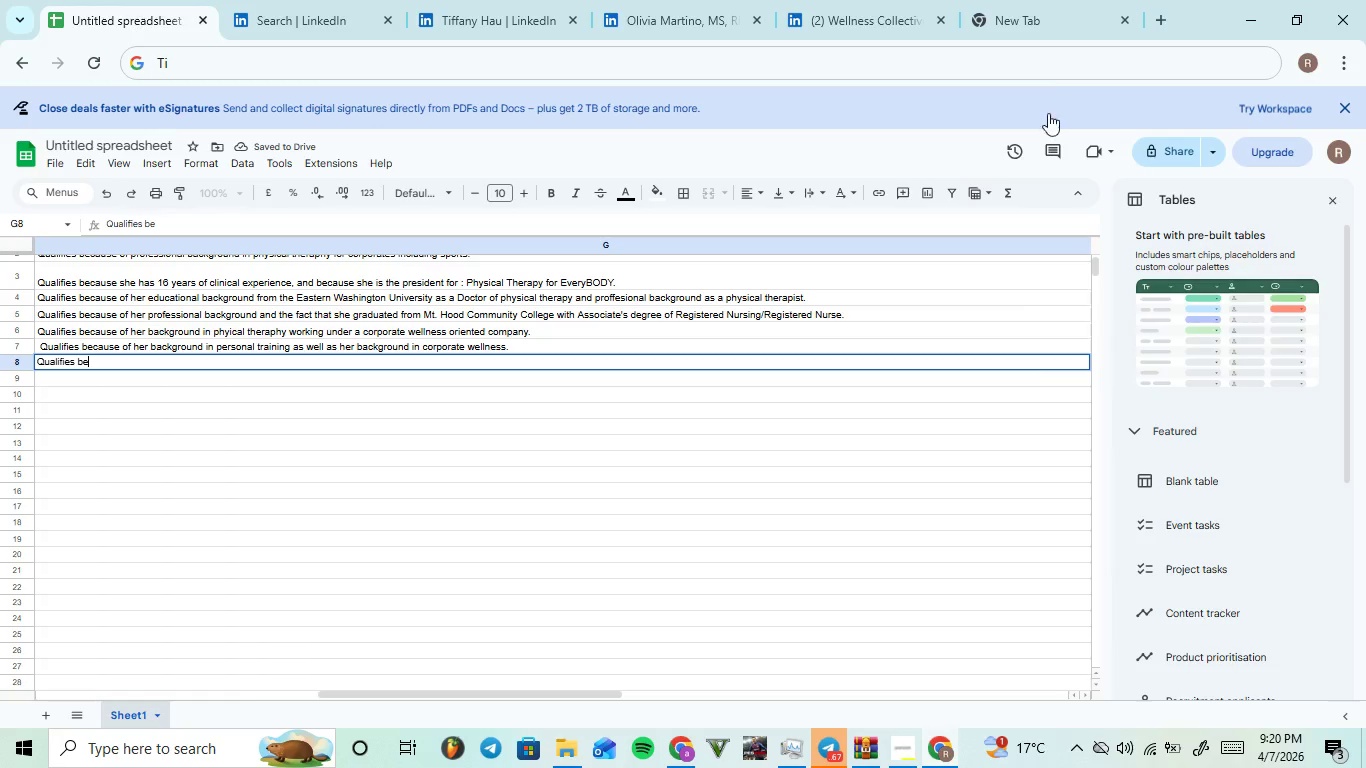 
type(cause of the fact that she )
 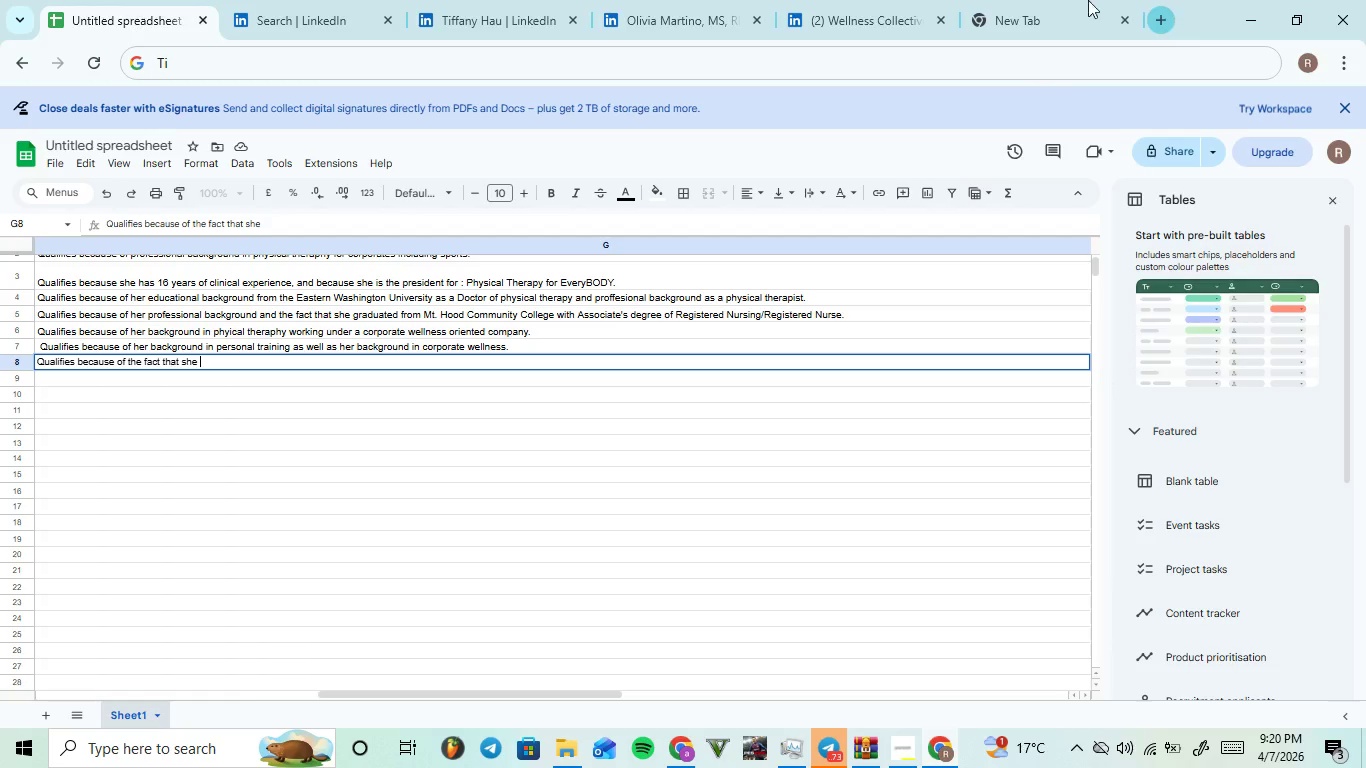 
left_click([509, 0])
 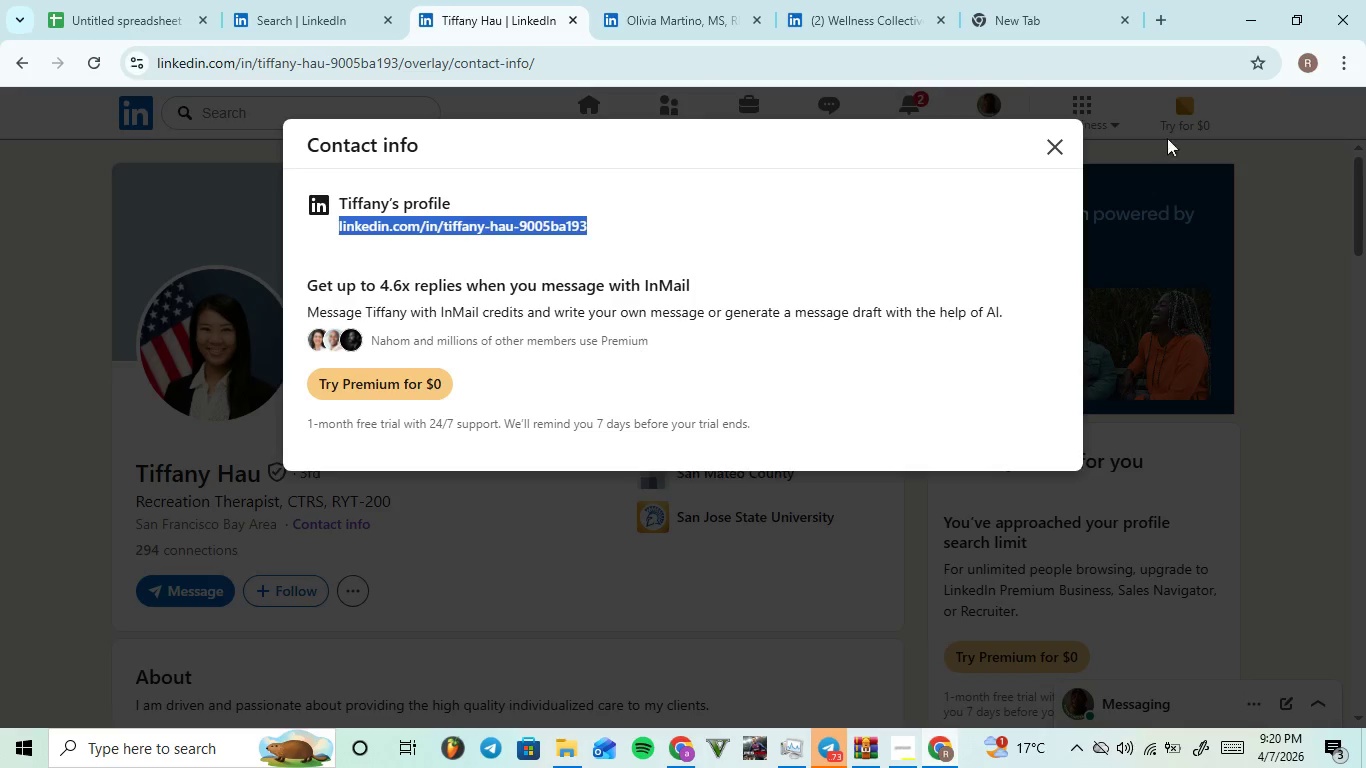 
left_click([1257, 167])
 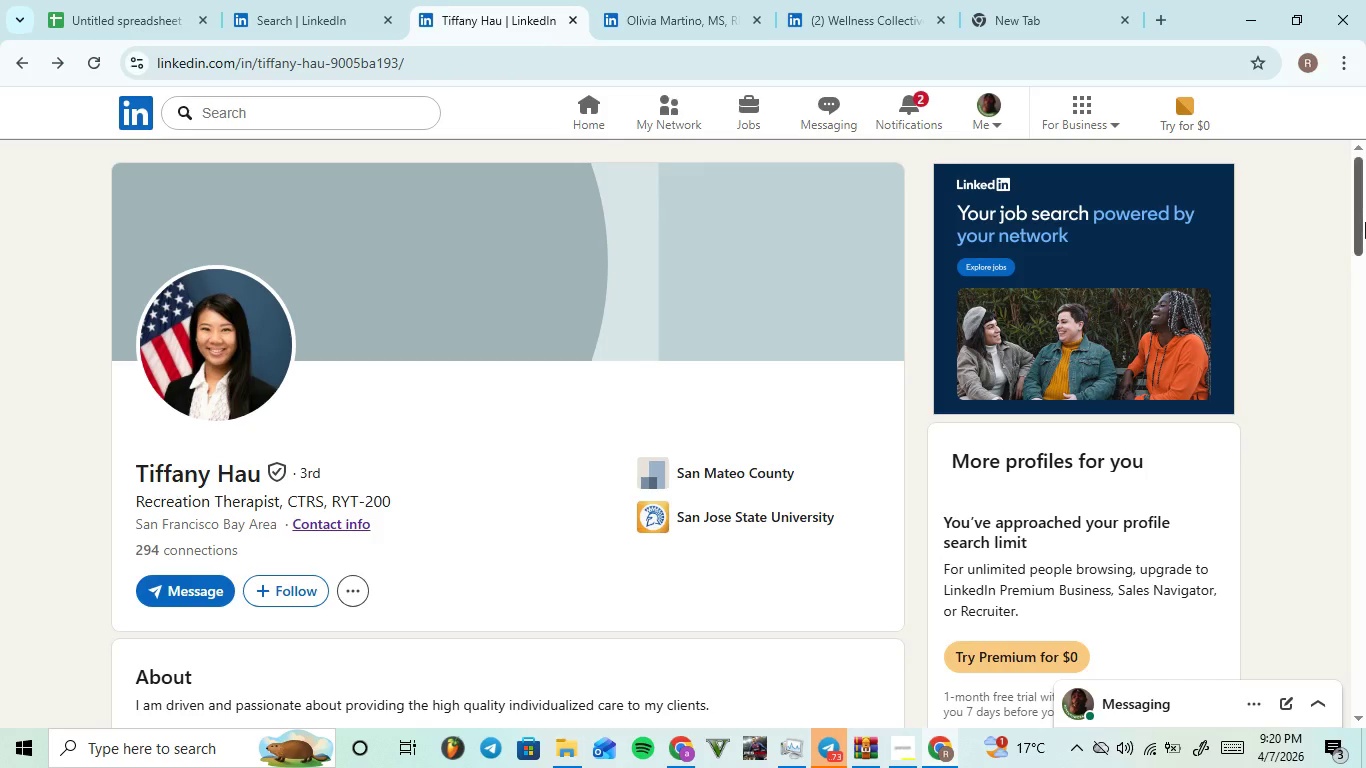 
left_click_drag(start_coordinate=[1365, 220], to_coordinate=[1365, 452])
 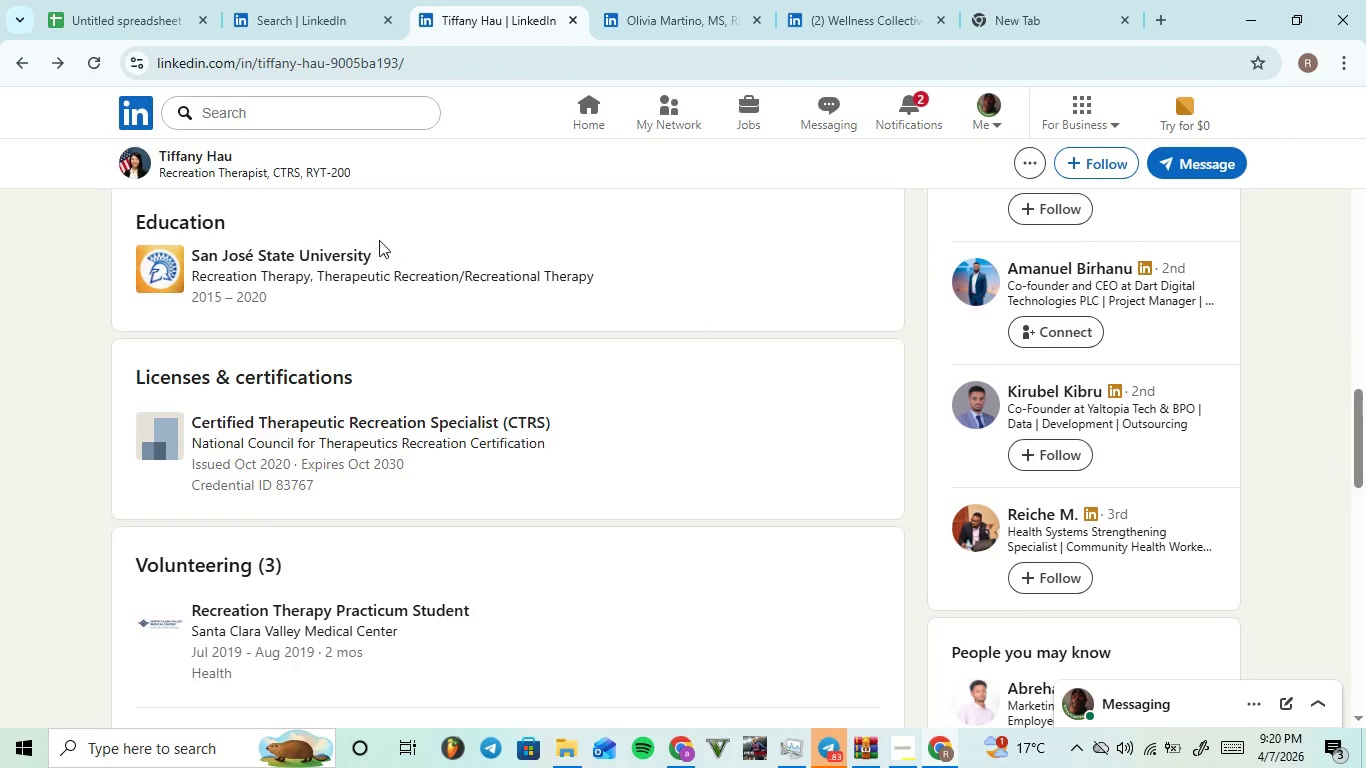 
left_click([379, 240])
 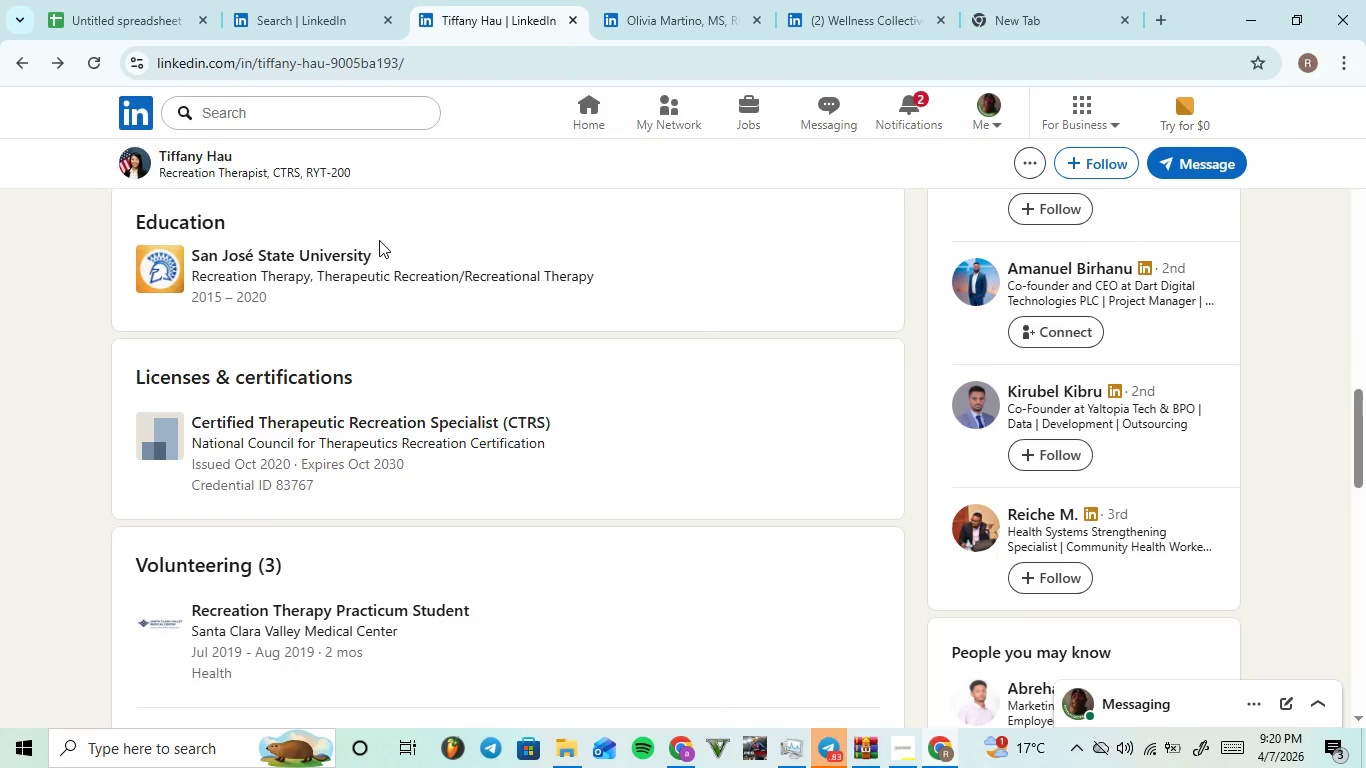 
left_click_drag(start_coordinate=[379, 240], to_coordinate=[192, 245])
 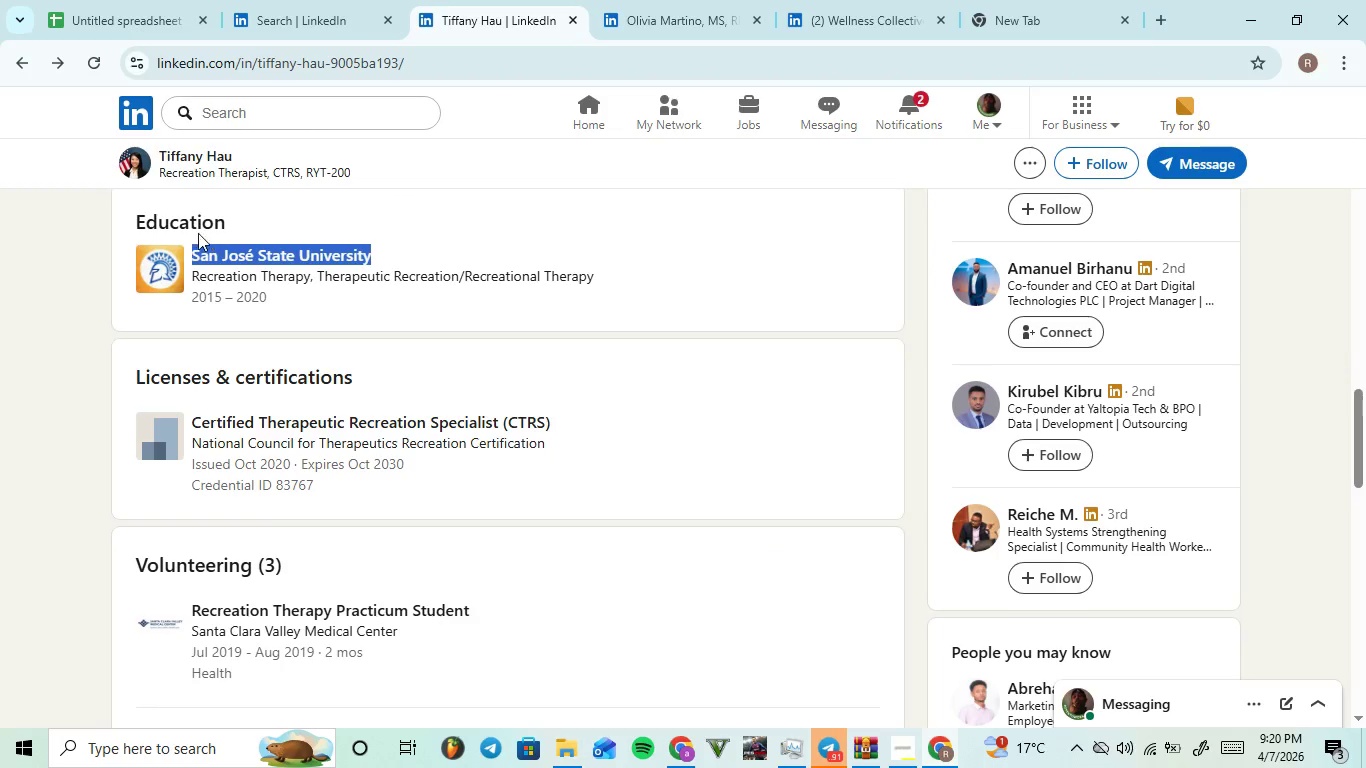 
left_click_drag(start_coordinate=[188, 235], to_coordinate=[338, 269])
 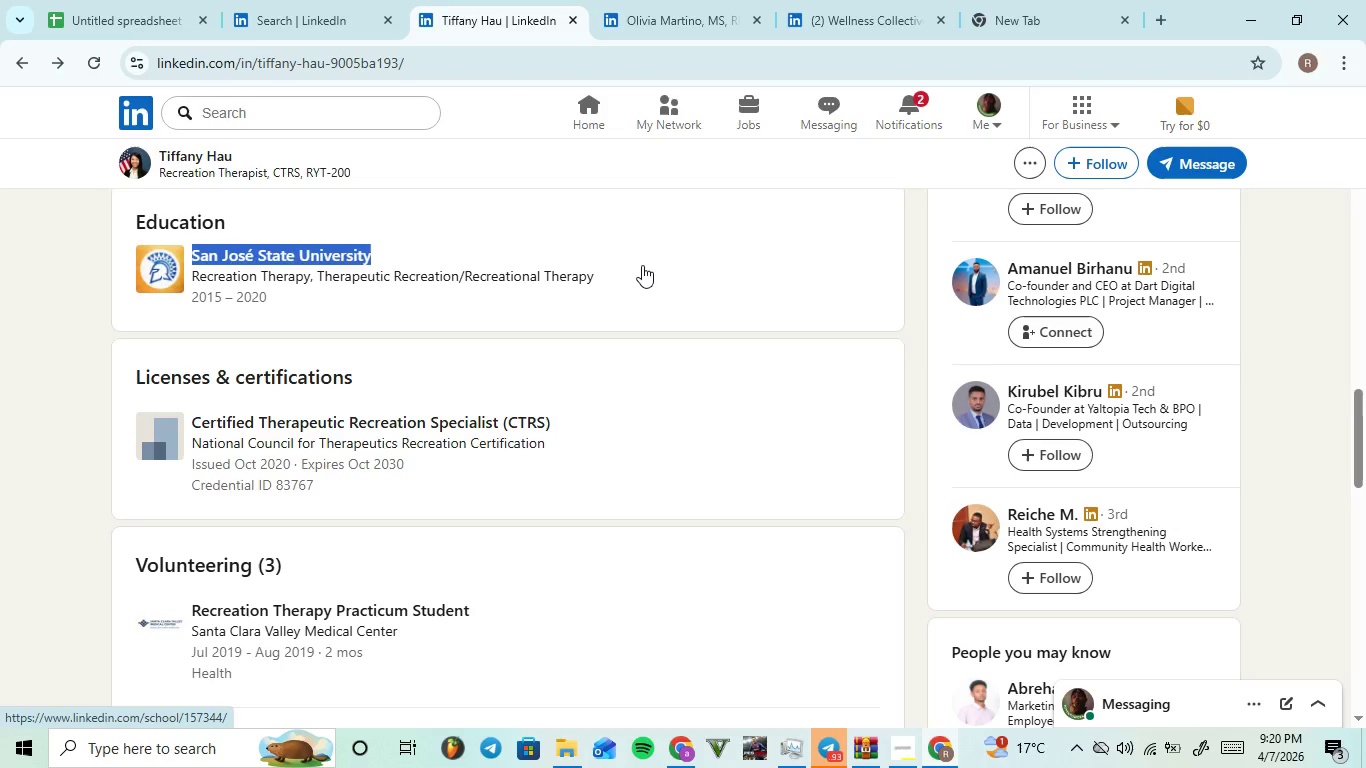 
left_click([643, 267])
 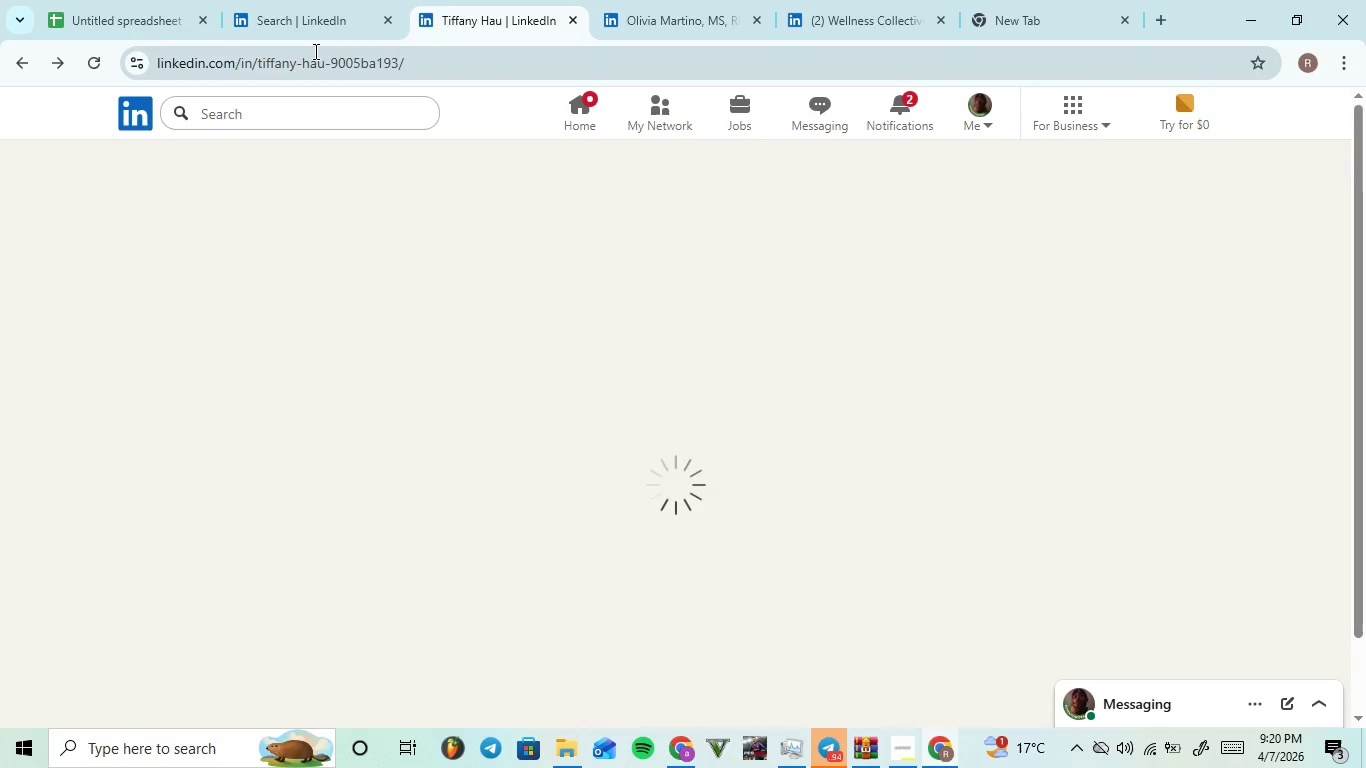 
left_click([20, 75])
 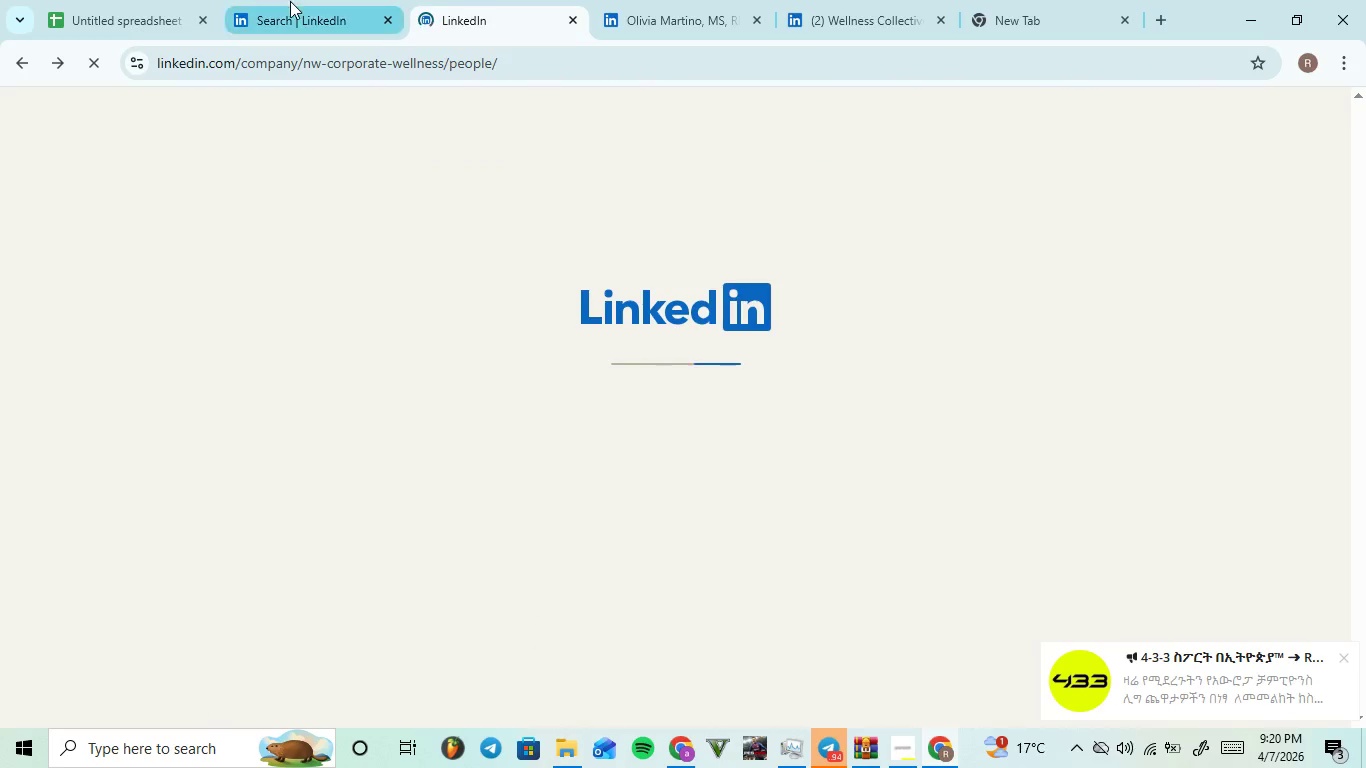 
left_click([631, 0])
 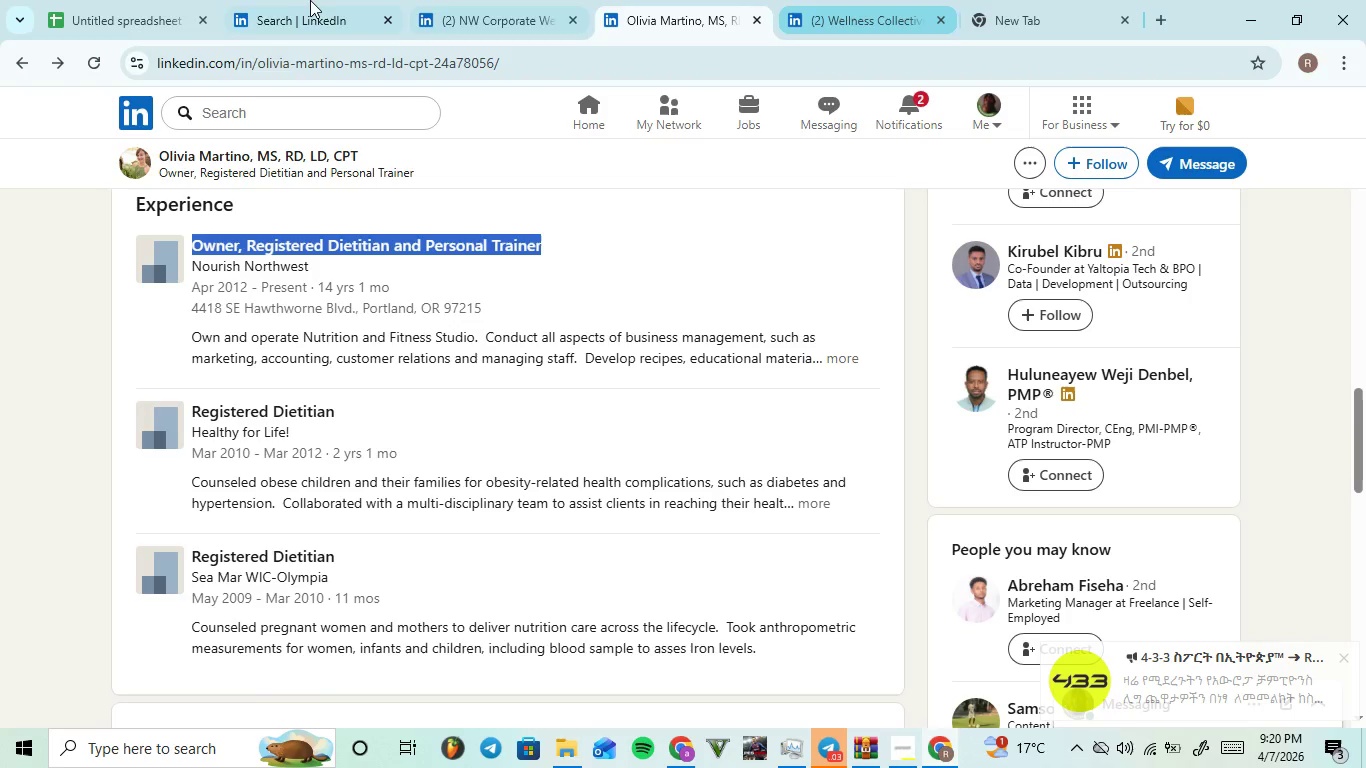 
left_click([543, 0])
 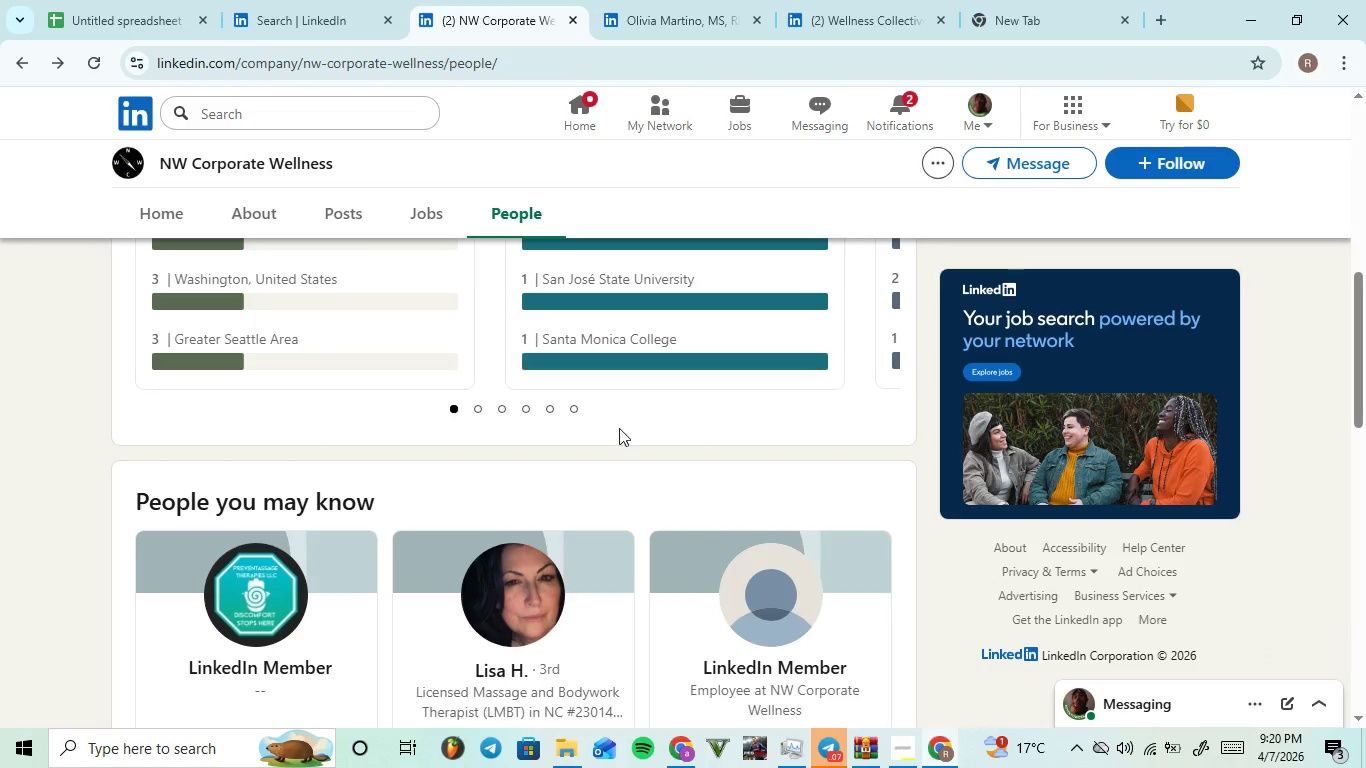 
left_click_drag(start_coordinate=[1365, 315], to_coordinate=[1365, 468])
 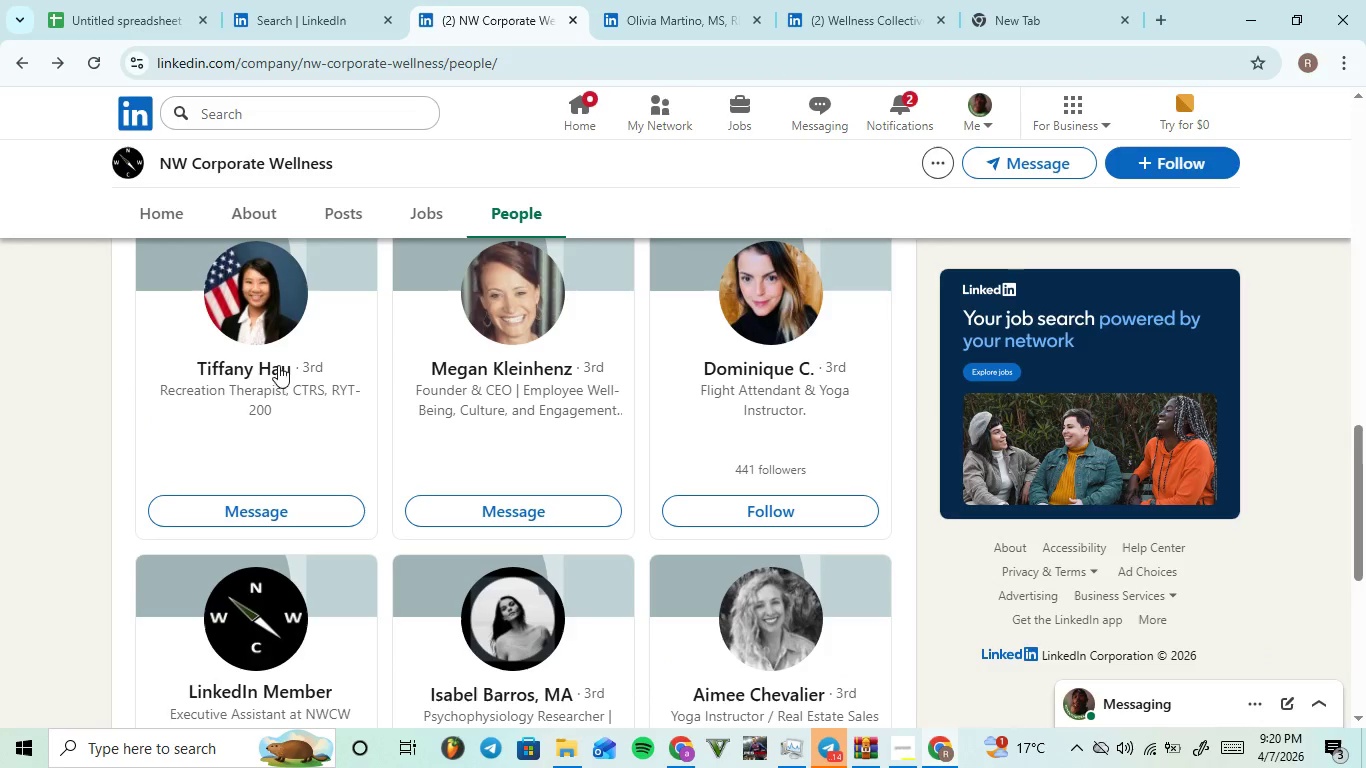 
left_click([258, 365])
 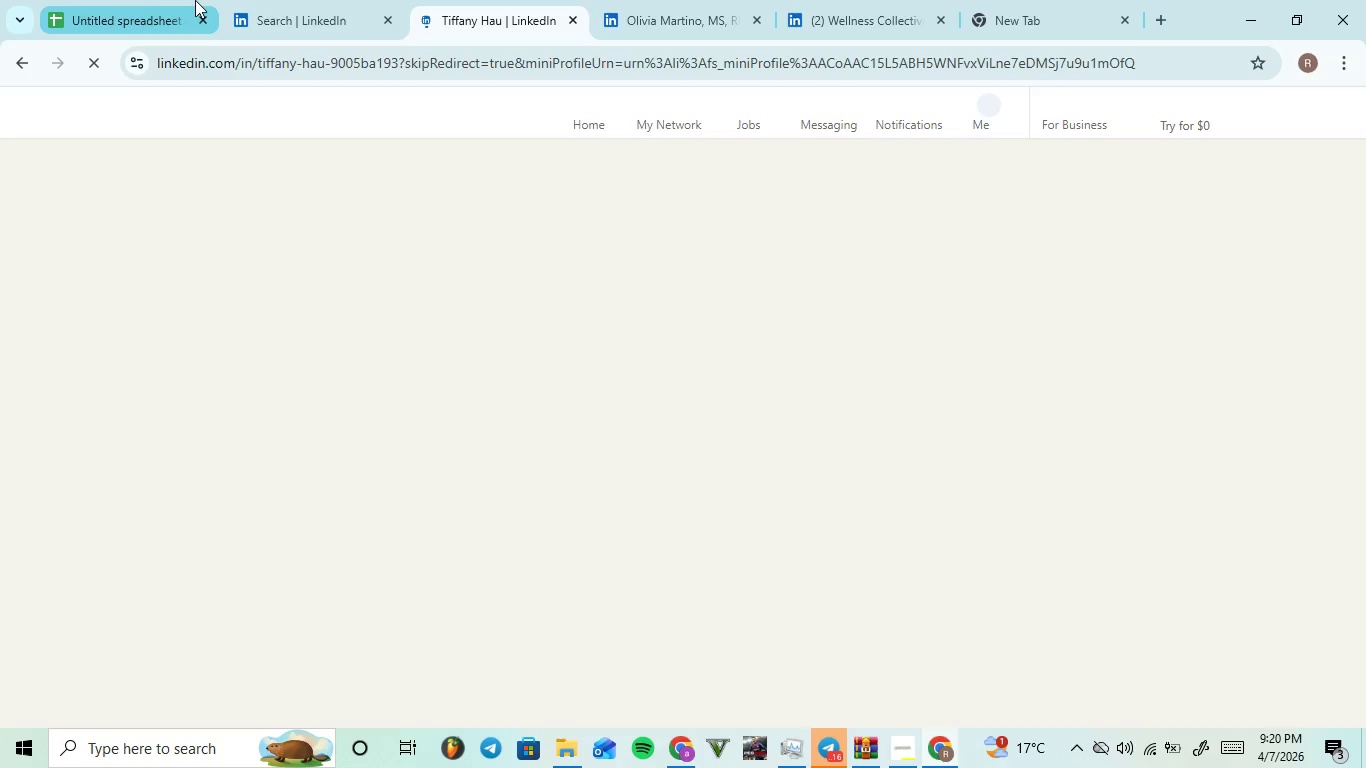 
left_click([106, 0])
 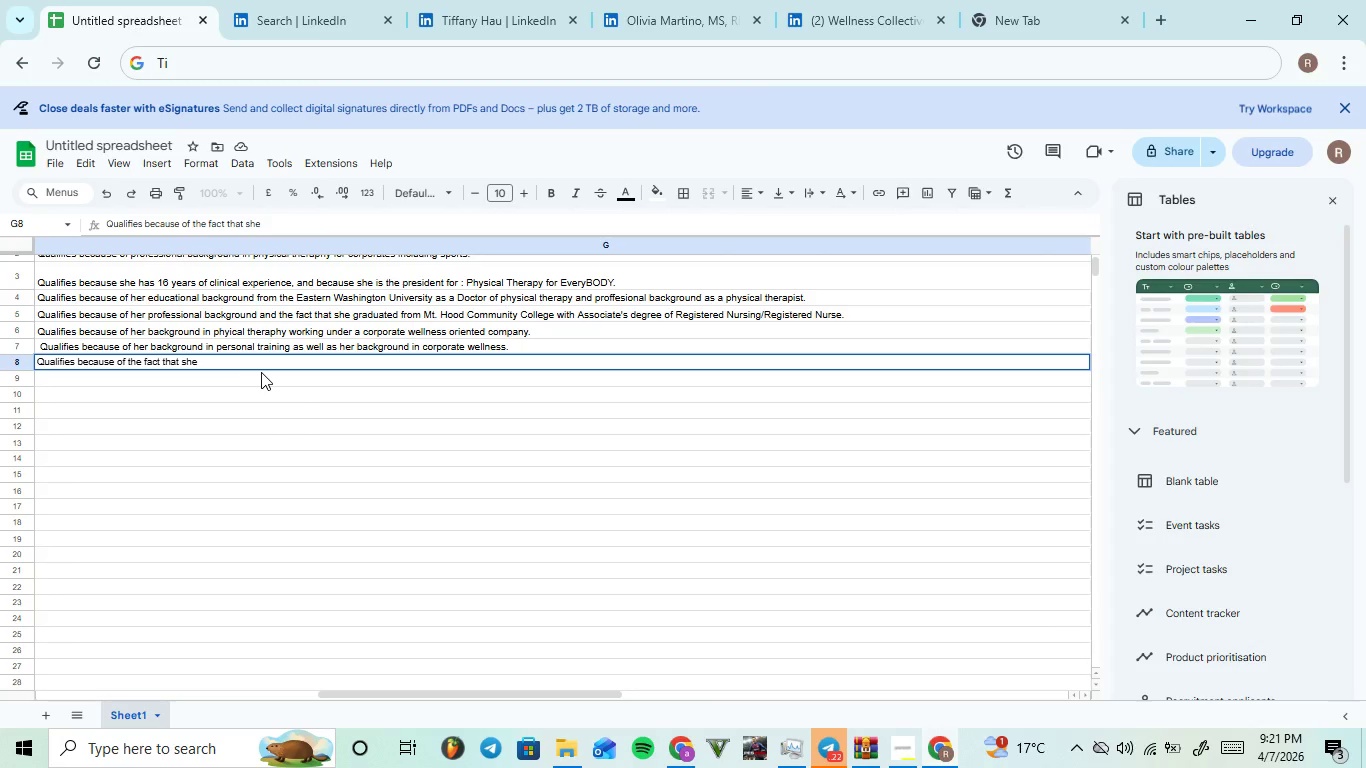 
type(voluntee)
key(Backspace)
 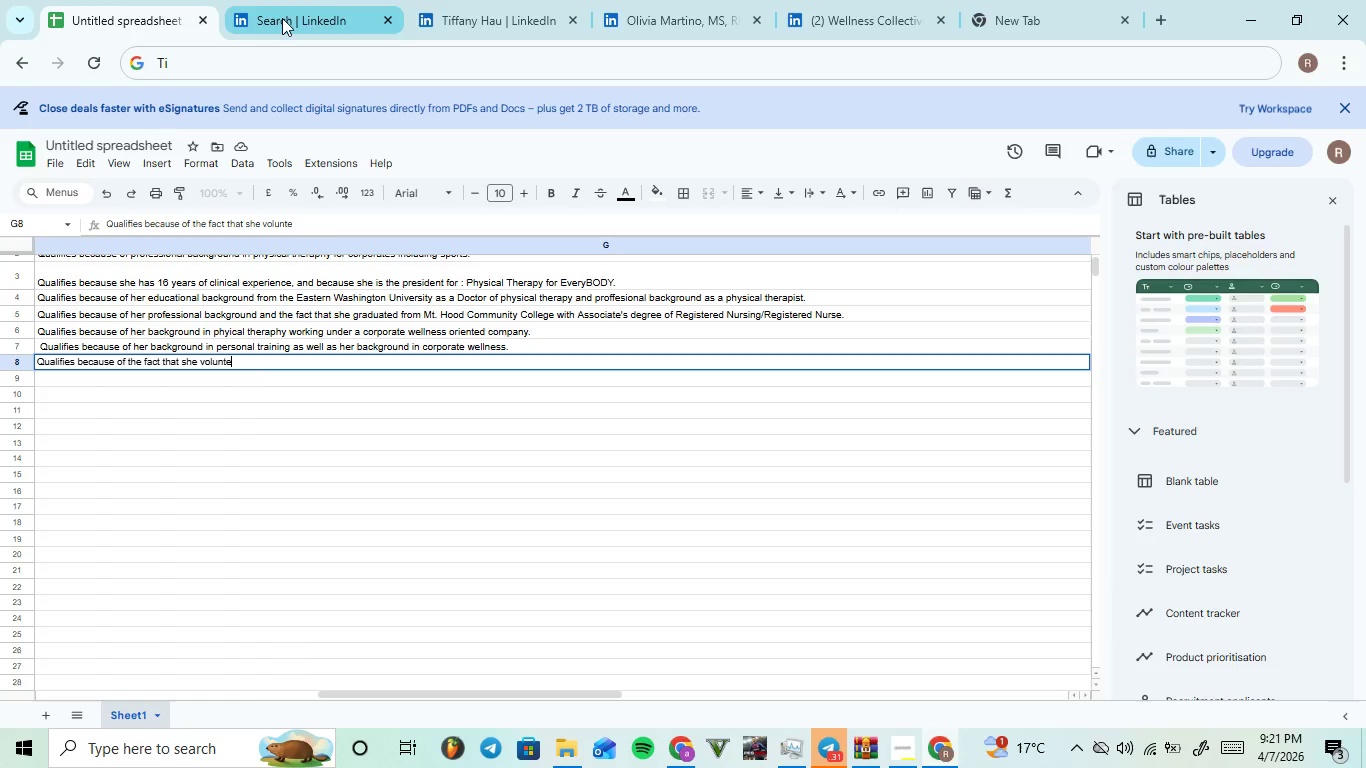 
left_click([502, 0])
 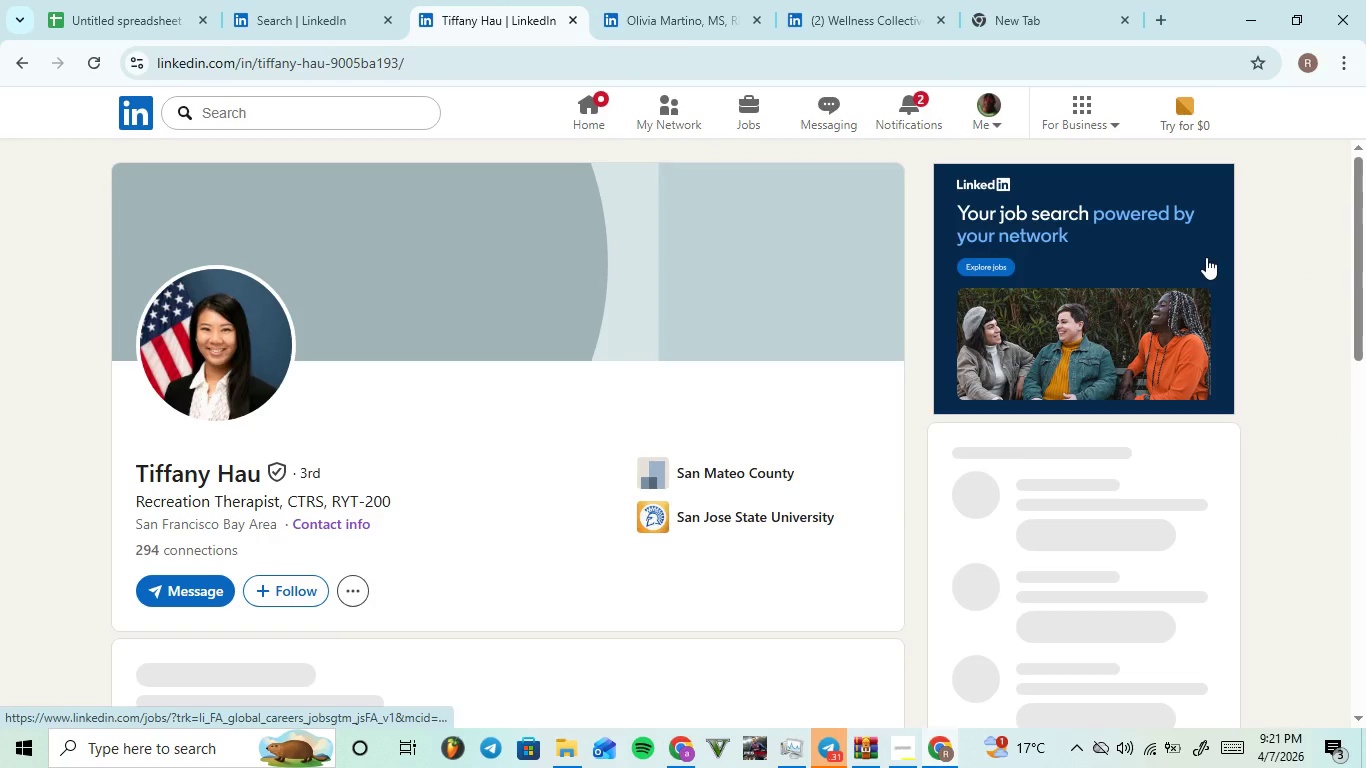 
left_click_drag(start_coordinate=[1365, 258], to_coordinate=[1365, 332])
 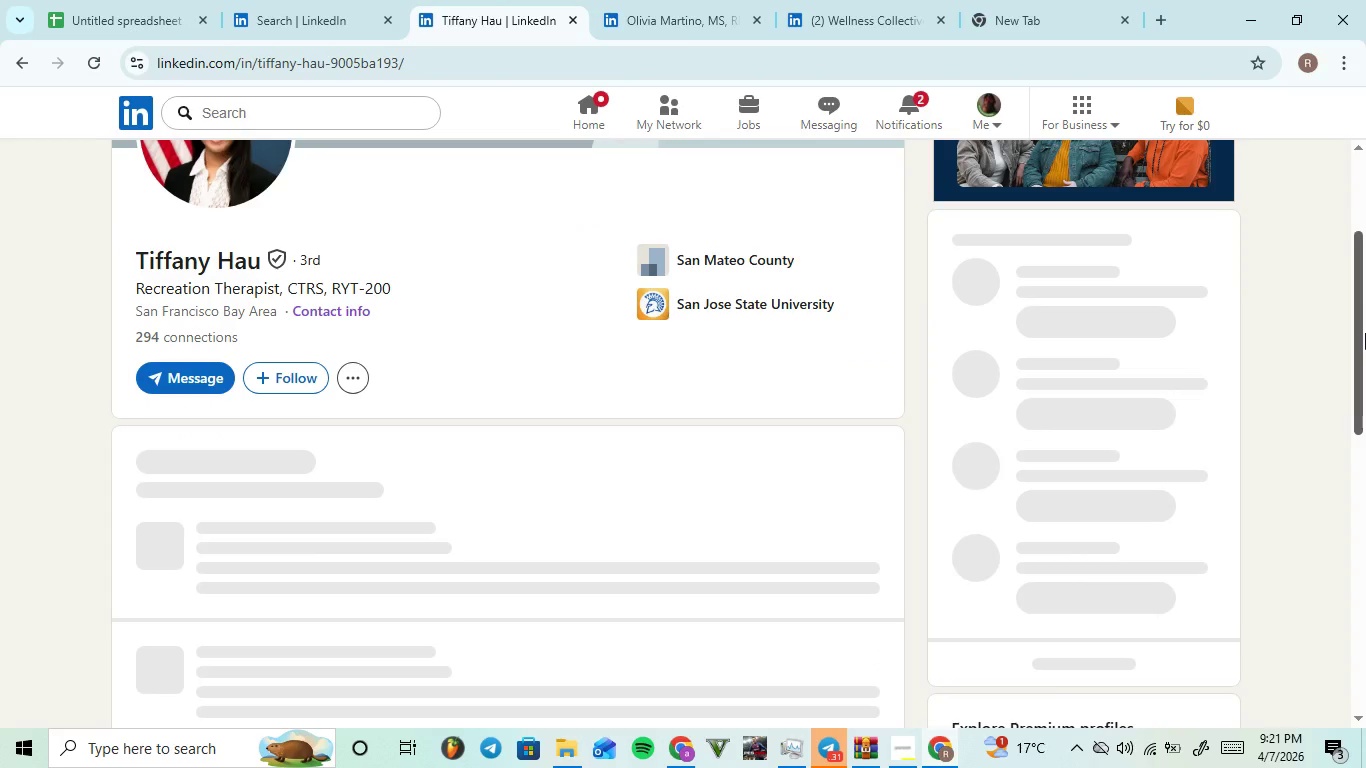 
left_click_drag(start_coordinate=[1365, 332], to_coordinate=[1365, 649])
 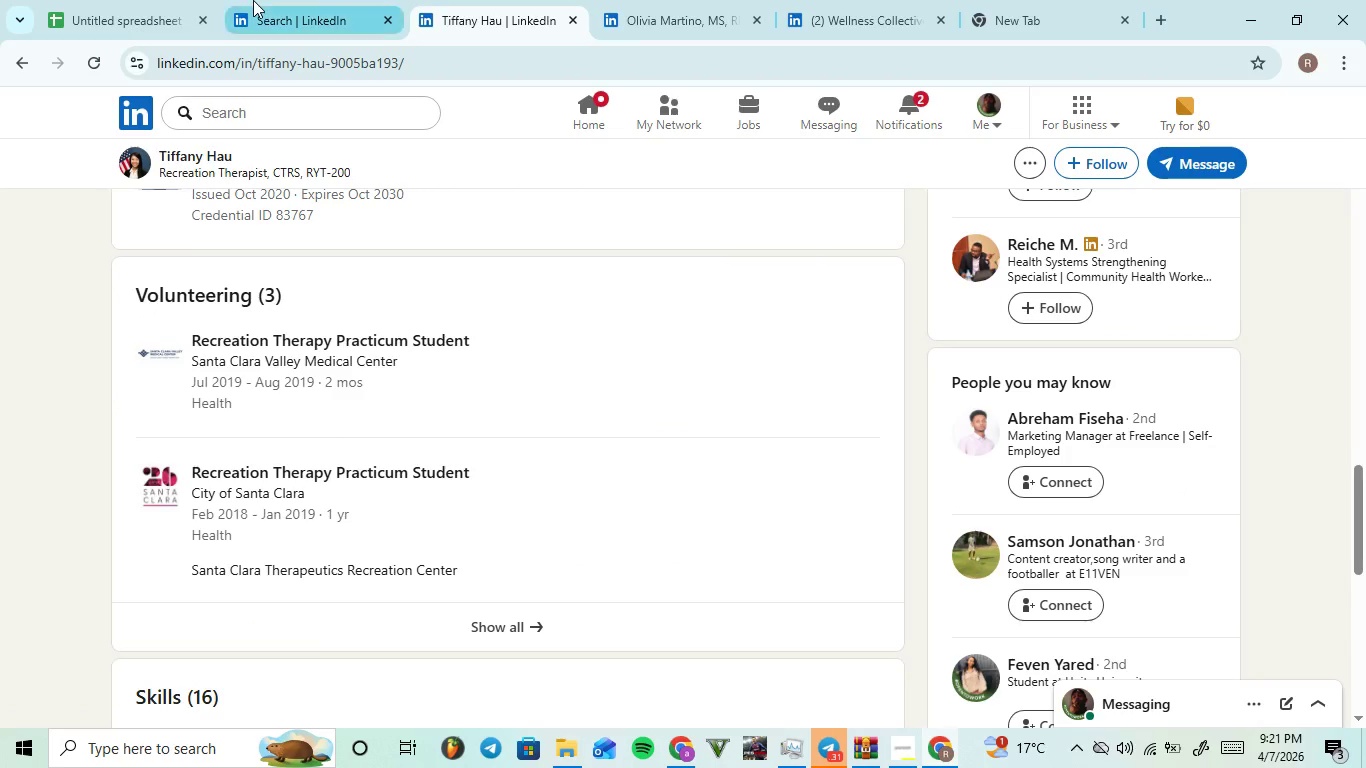 
left_click([102, 0])
 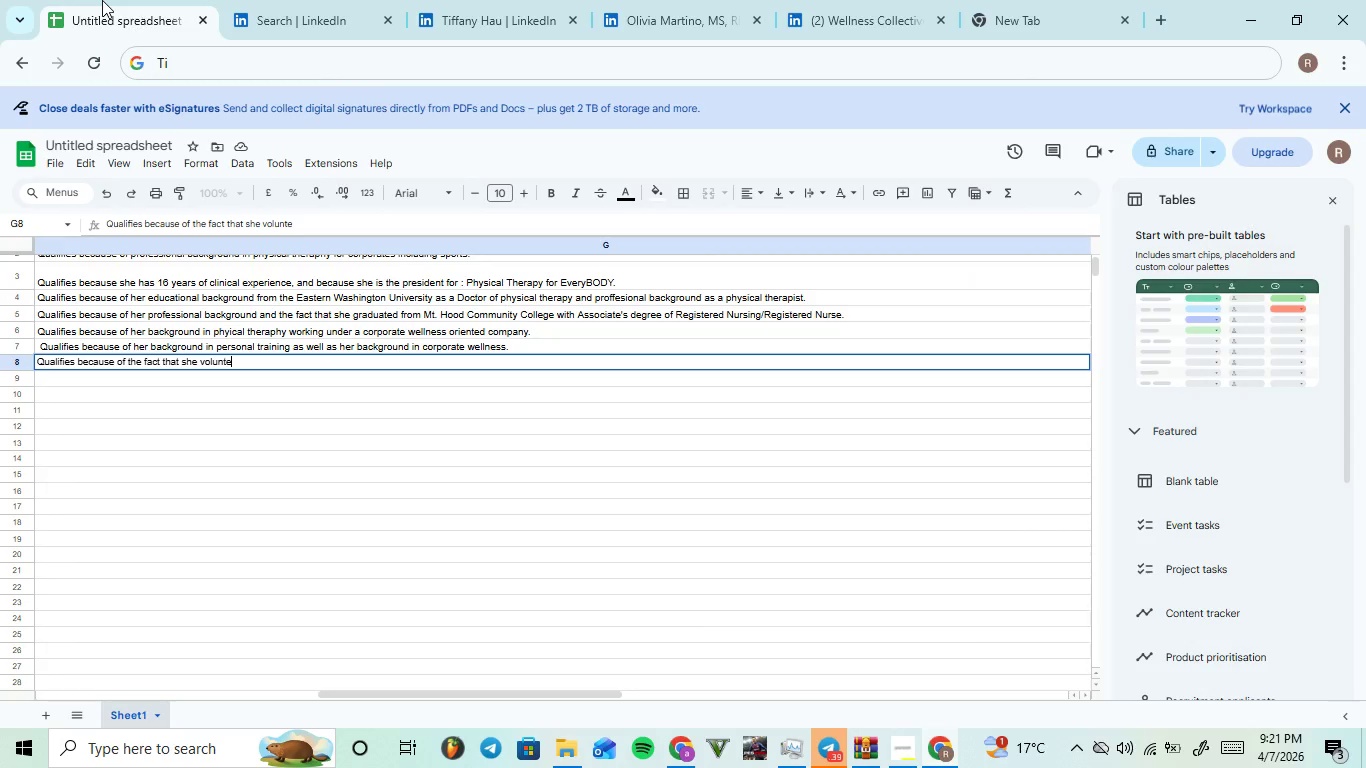 
type(ers for 3 programs like )
 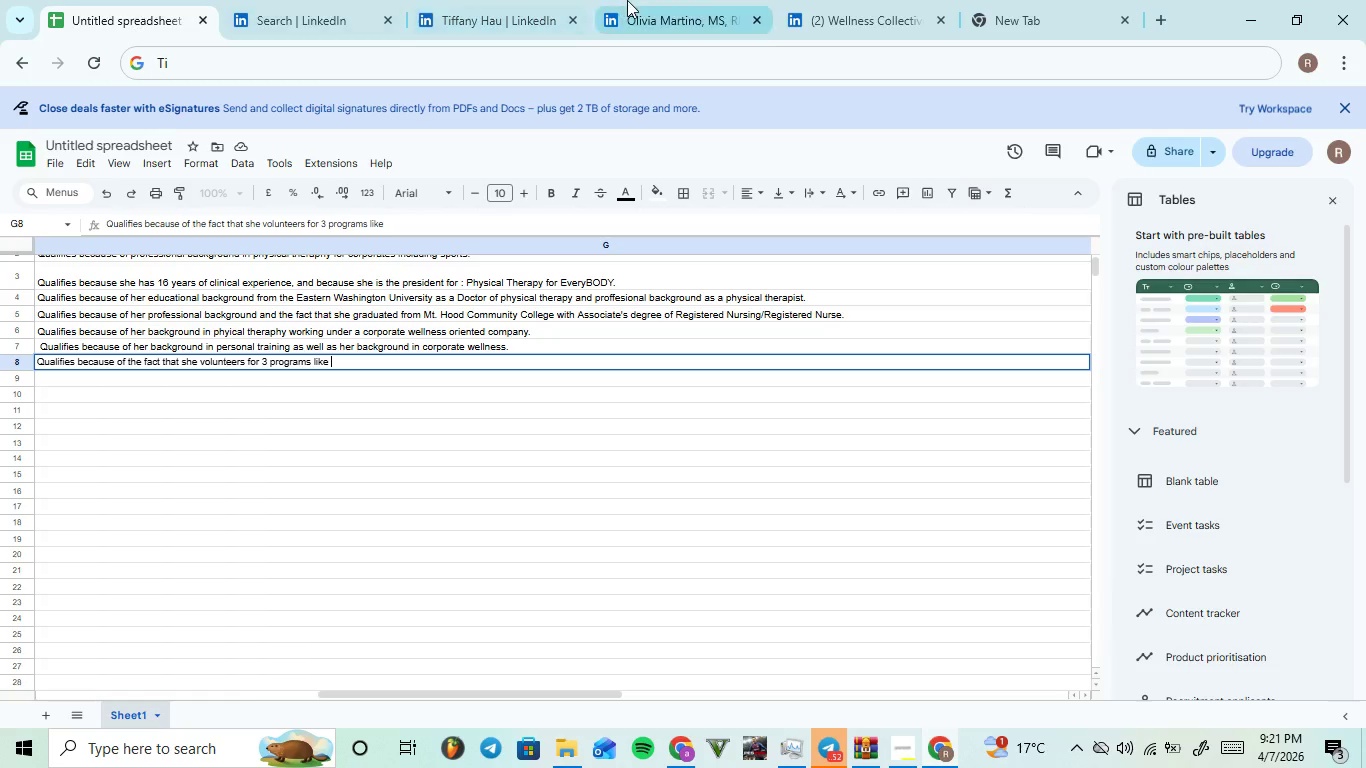 
left_click([500, 0])
 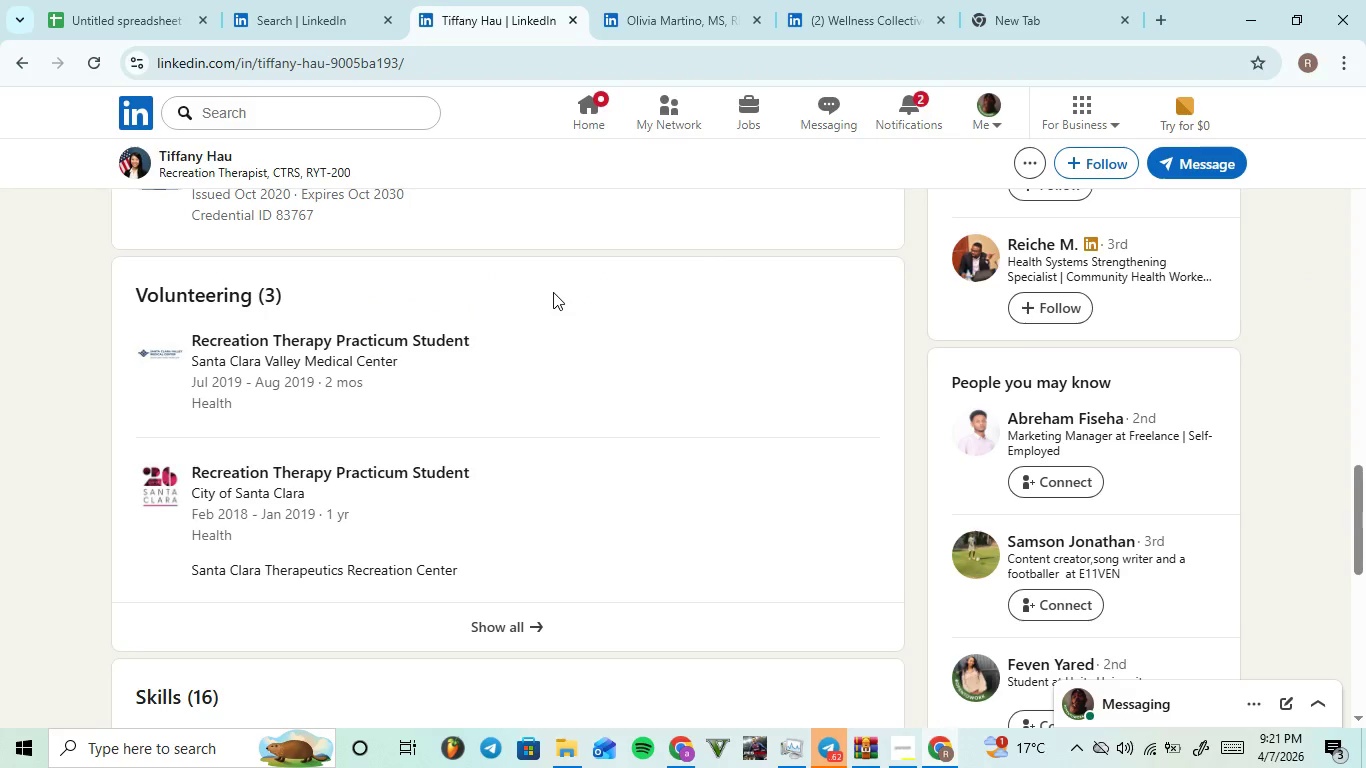 
left_click_drag(start_coordinate=[553, 291], to_coordinate=[511, 342])
 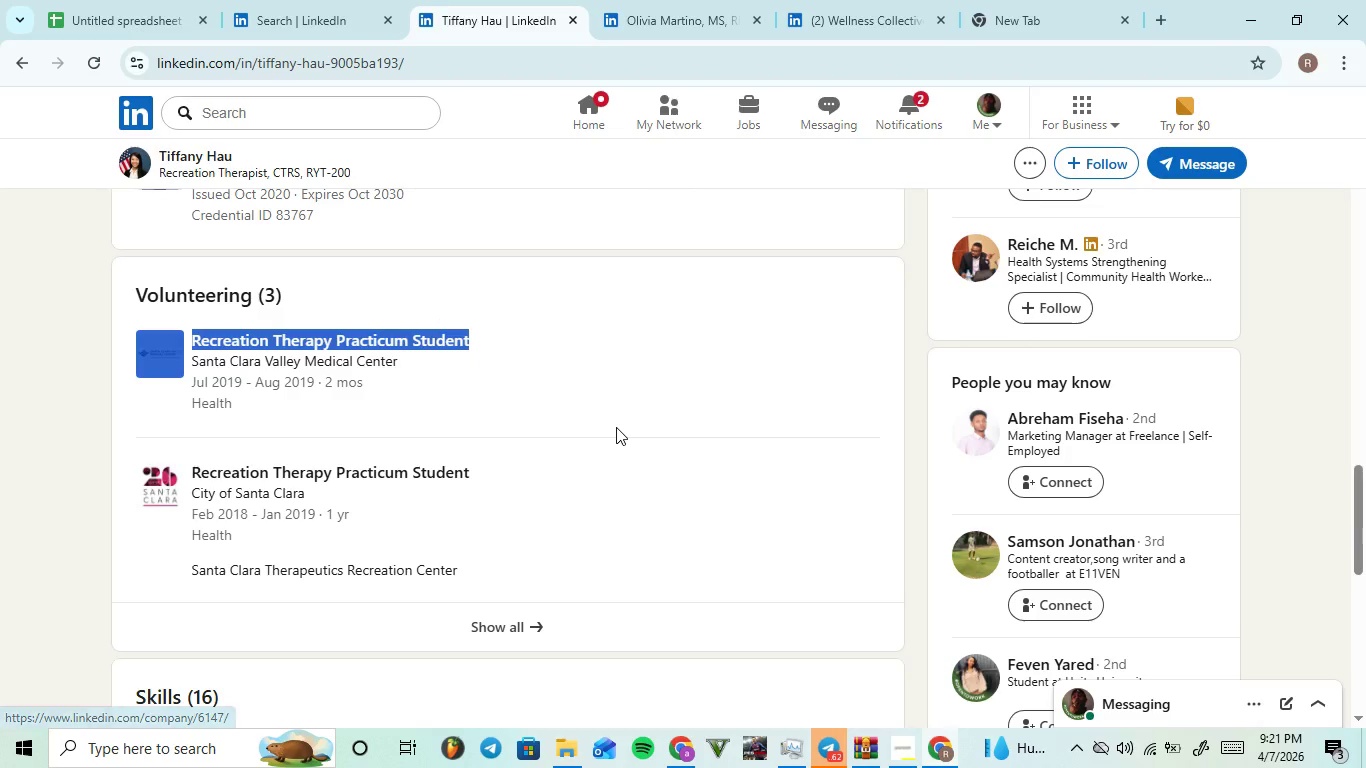 
left_click_drag(start_coordinate=[623, 423], to_coordinate=[195, 331])
 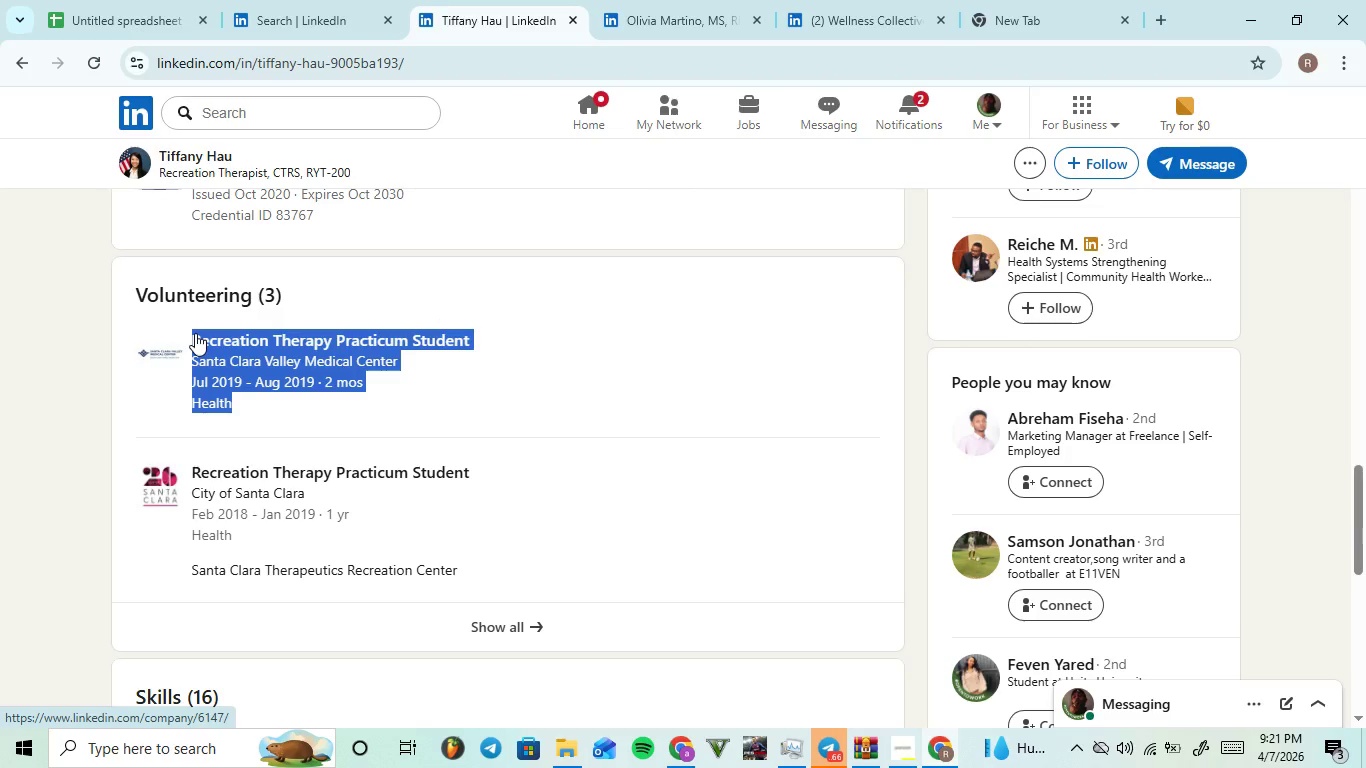 
key(Control+C)
 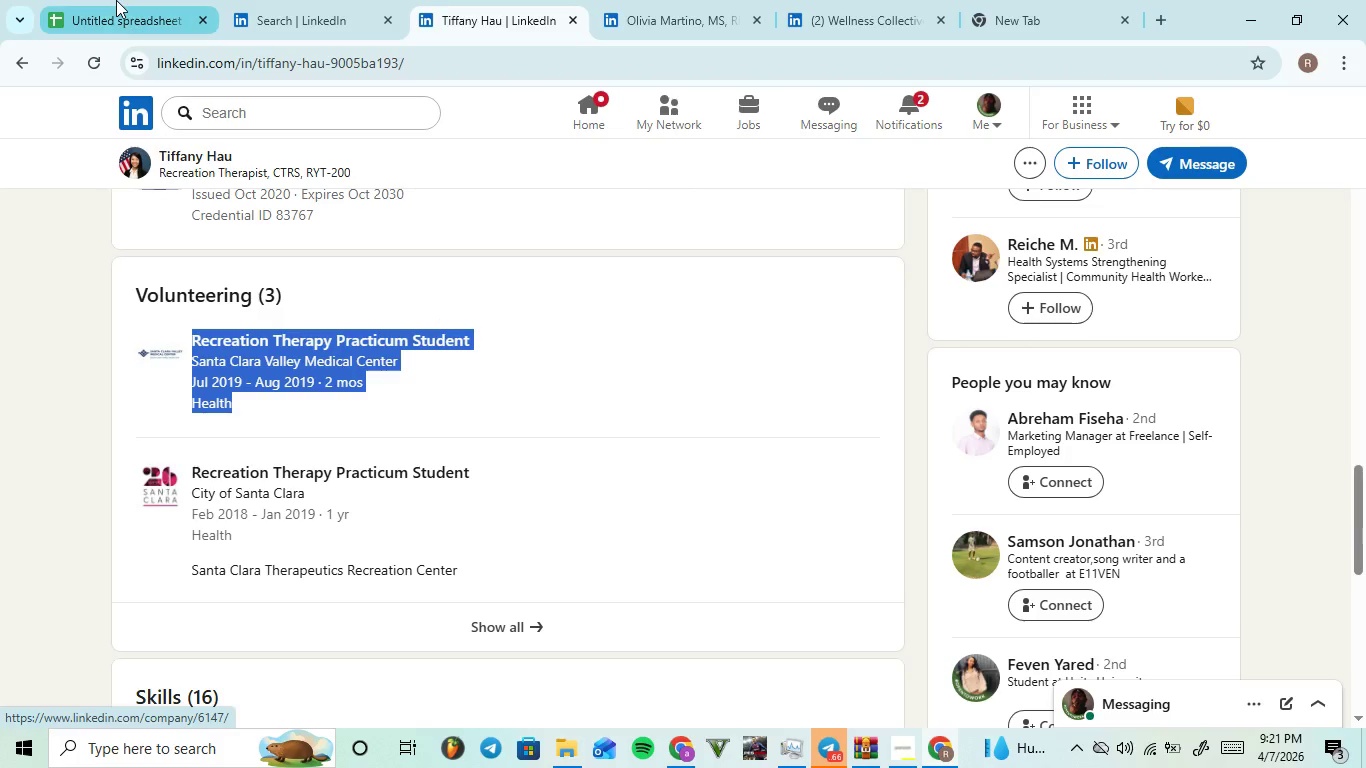 
left_click([116, 0])
 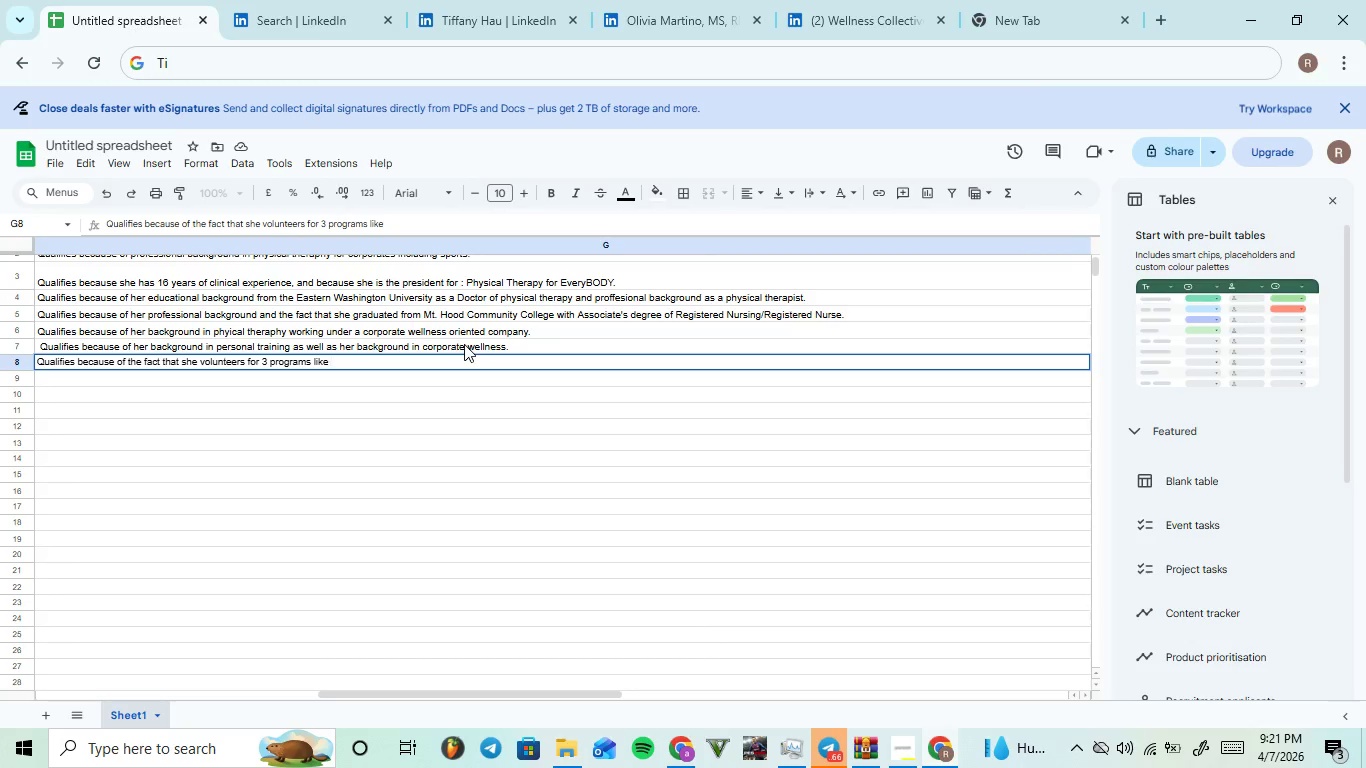 
key(Control+ControlLeft)
 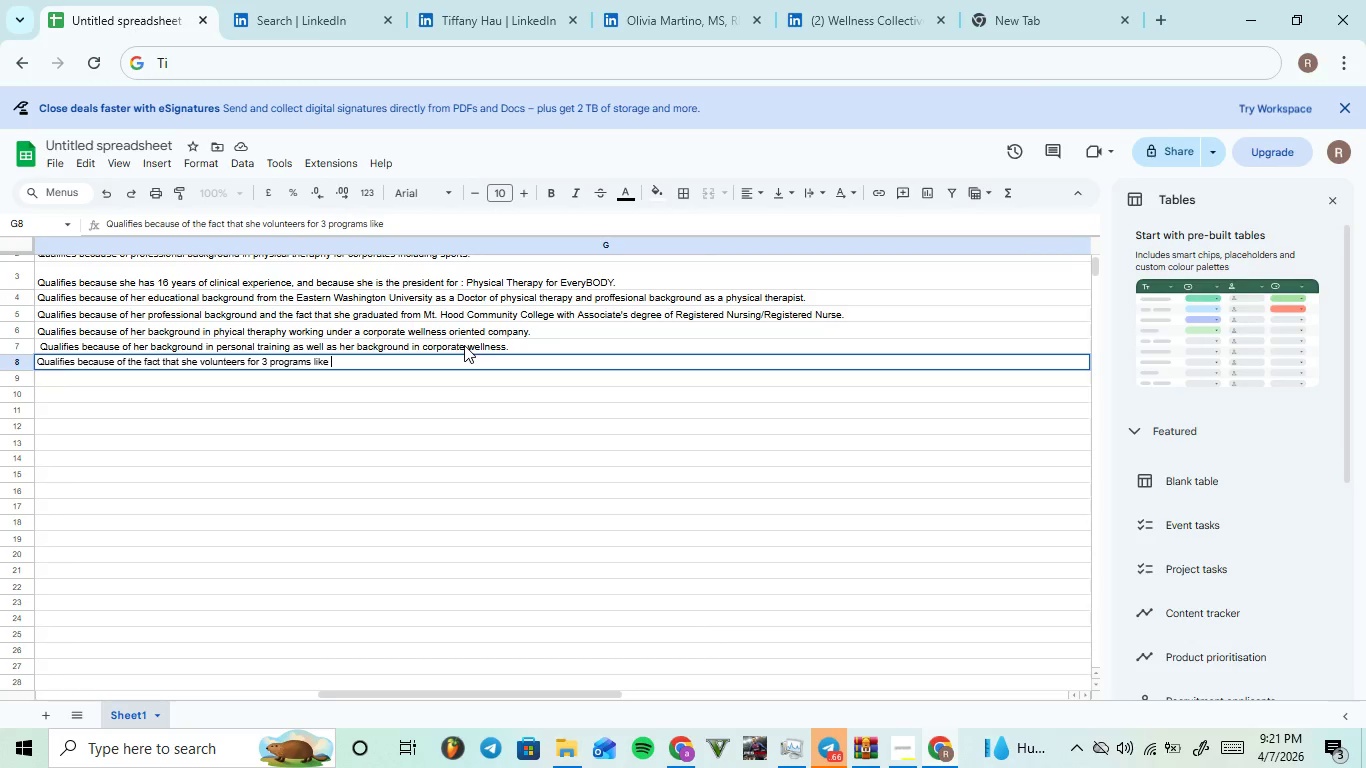 
key(Control+V)
 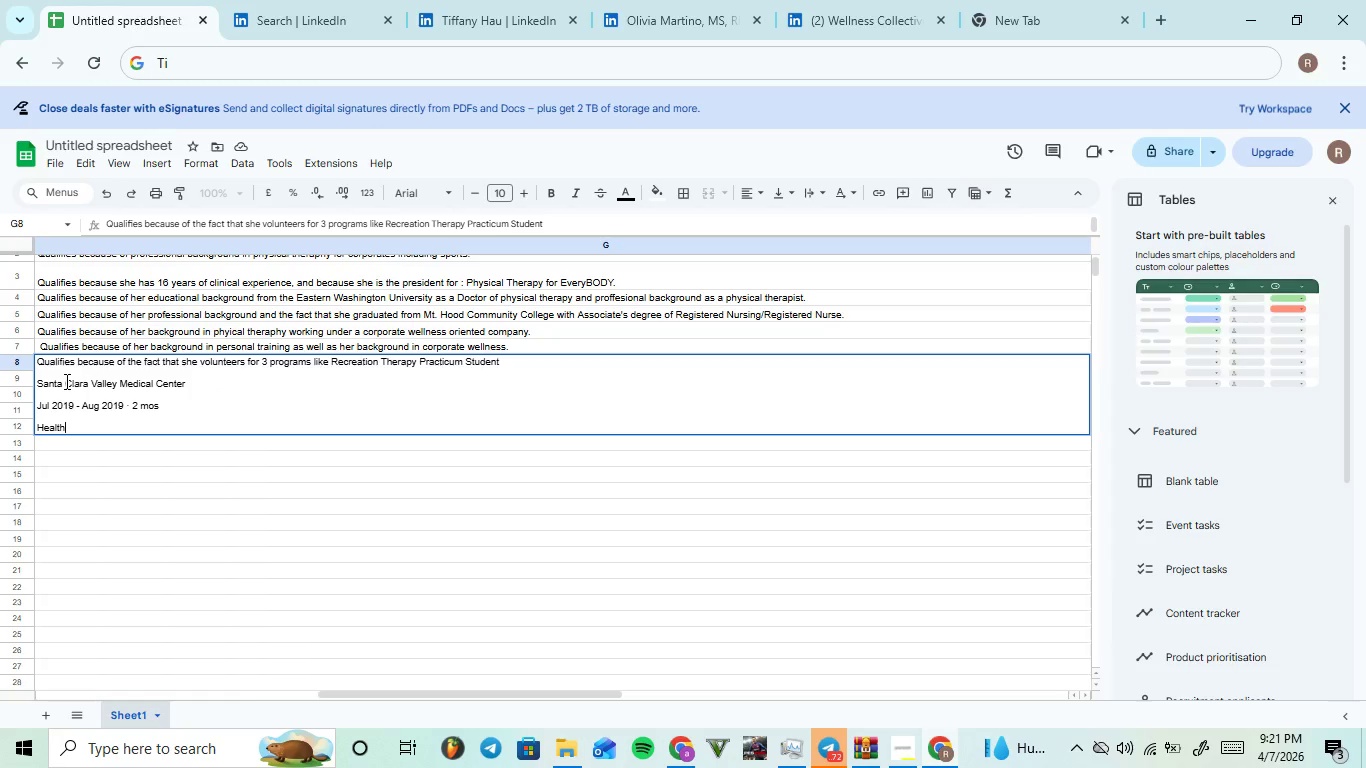 
left_click([39, 377])
 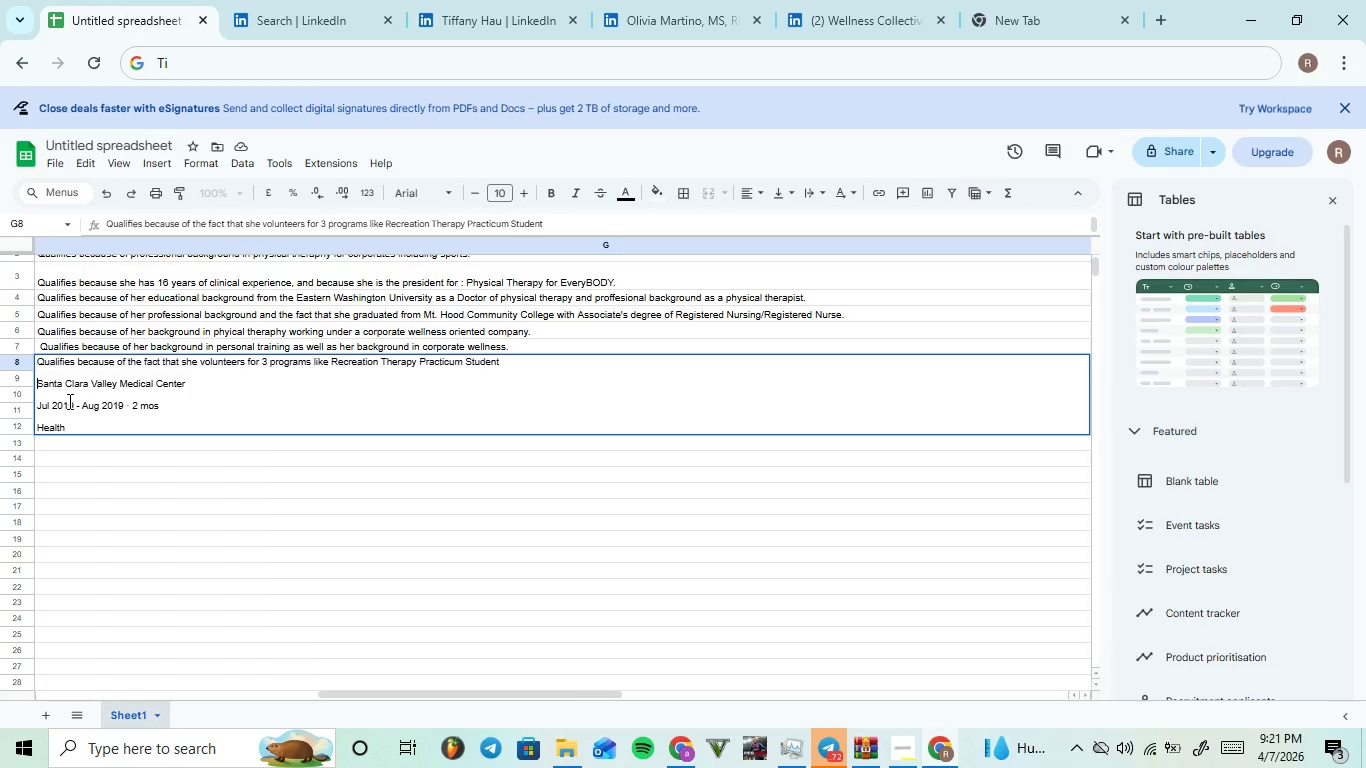 
type(at the )
 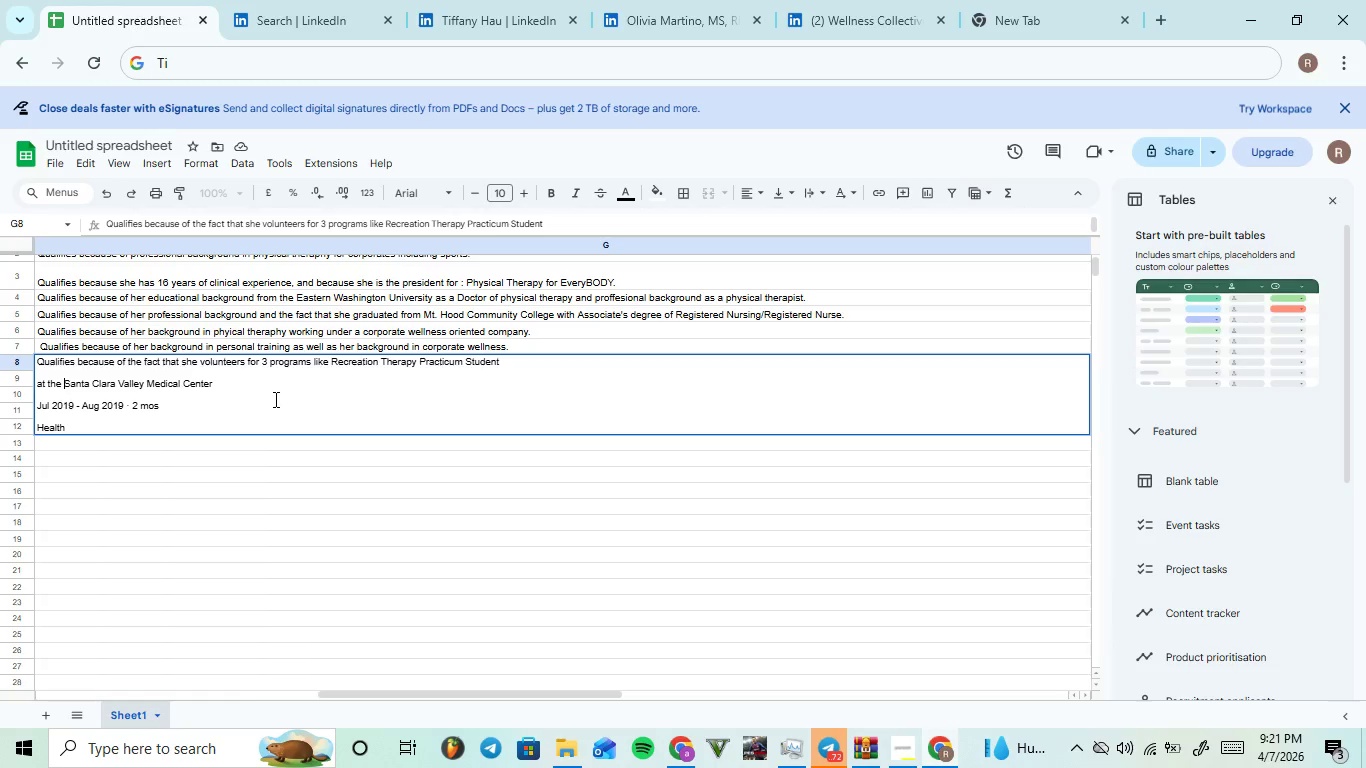 
left_click([227, 378])
 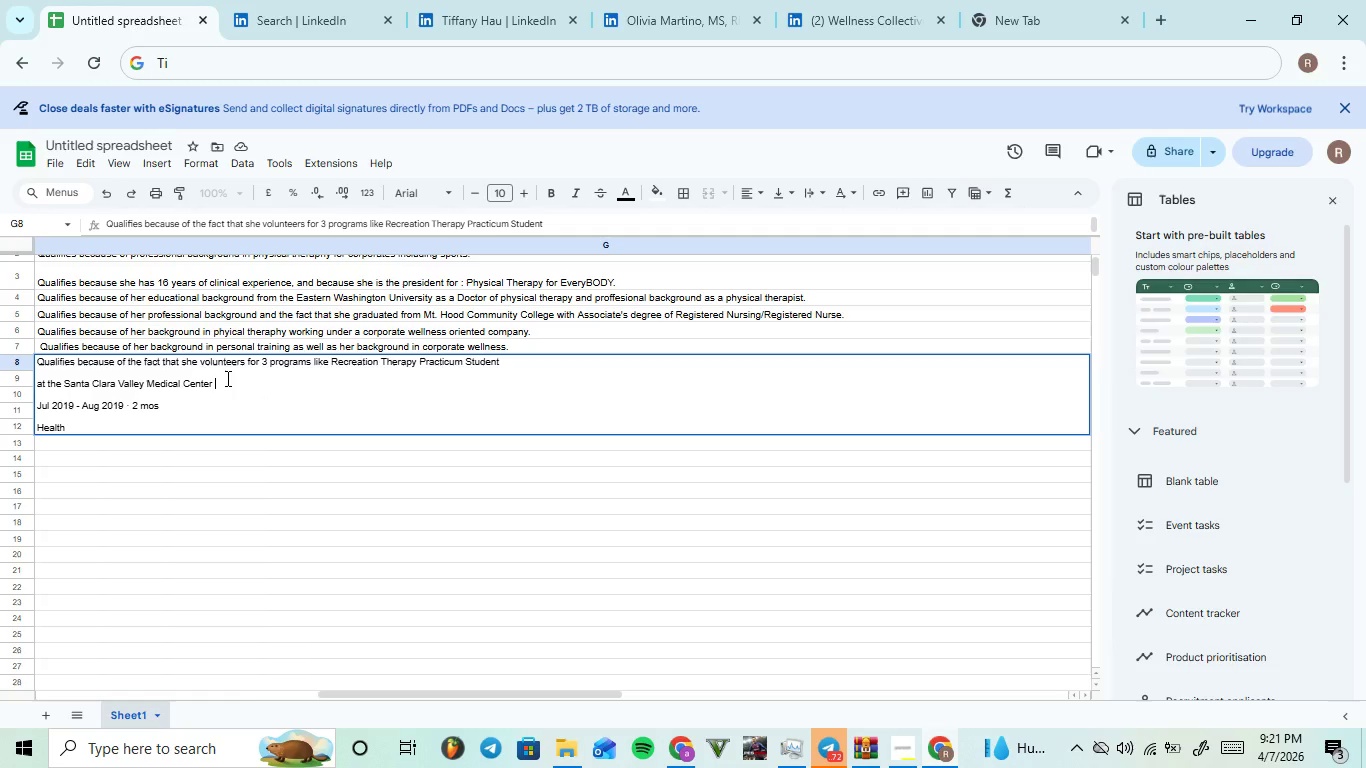 
type( back in )
 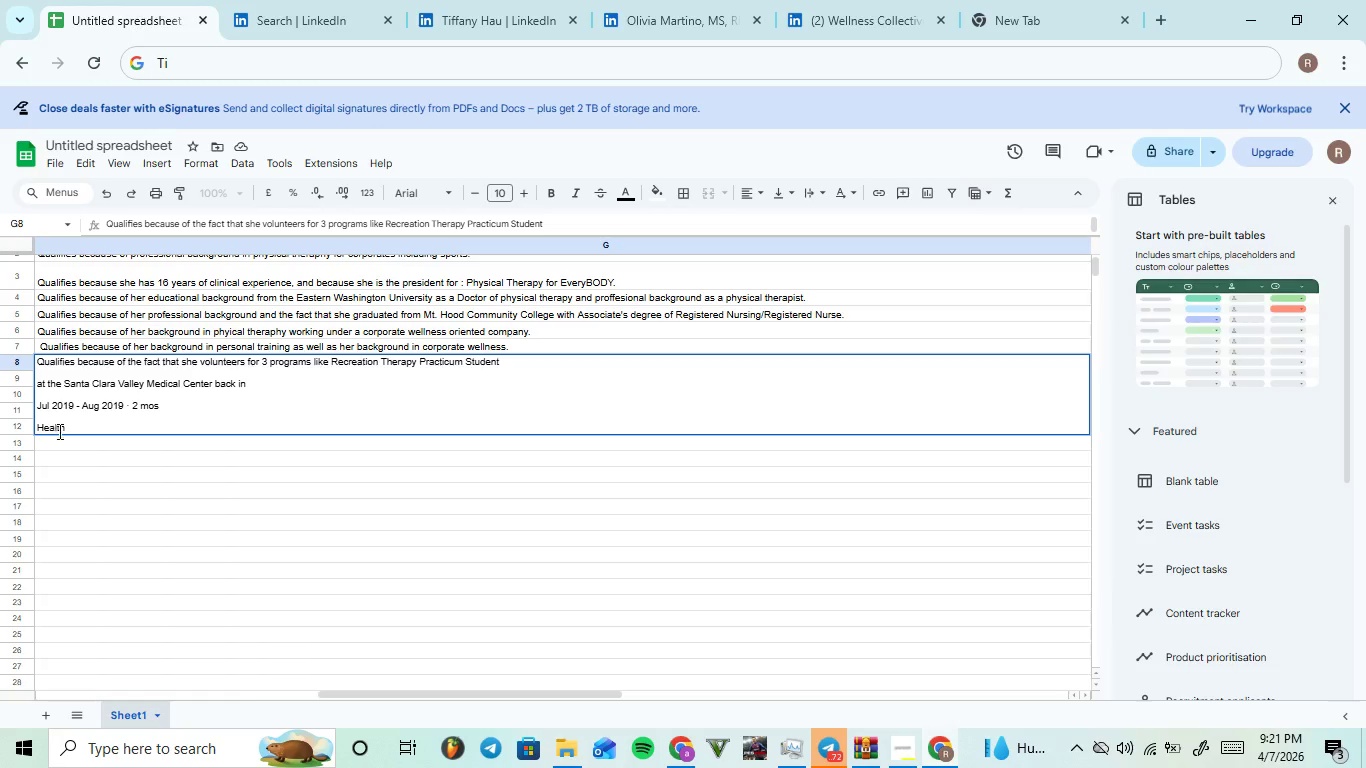 
left_click_drag(start_coordinate=[71, 428], to_coordinate=[32, 421])
 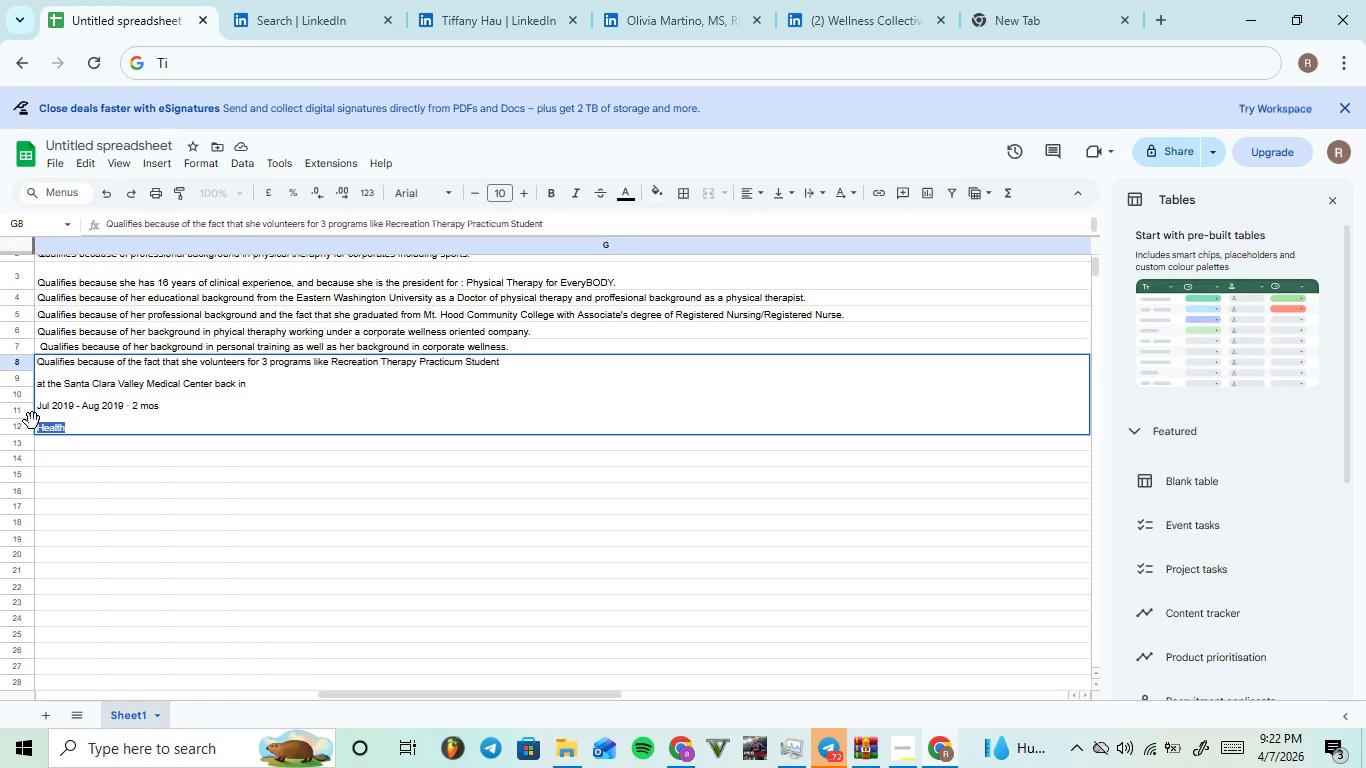 
key(Backspace)
 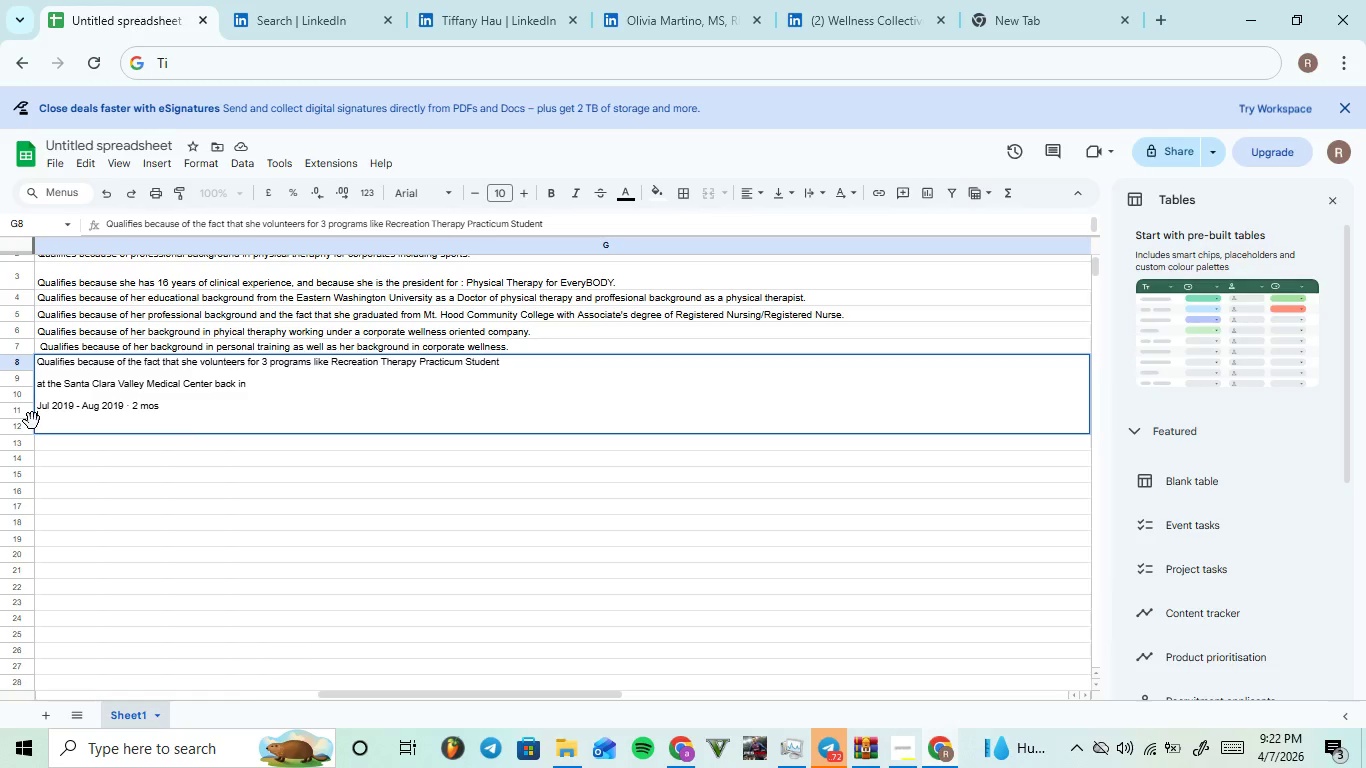 
key(Backspace)
 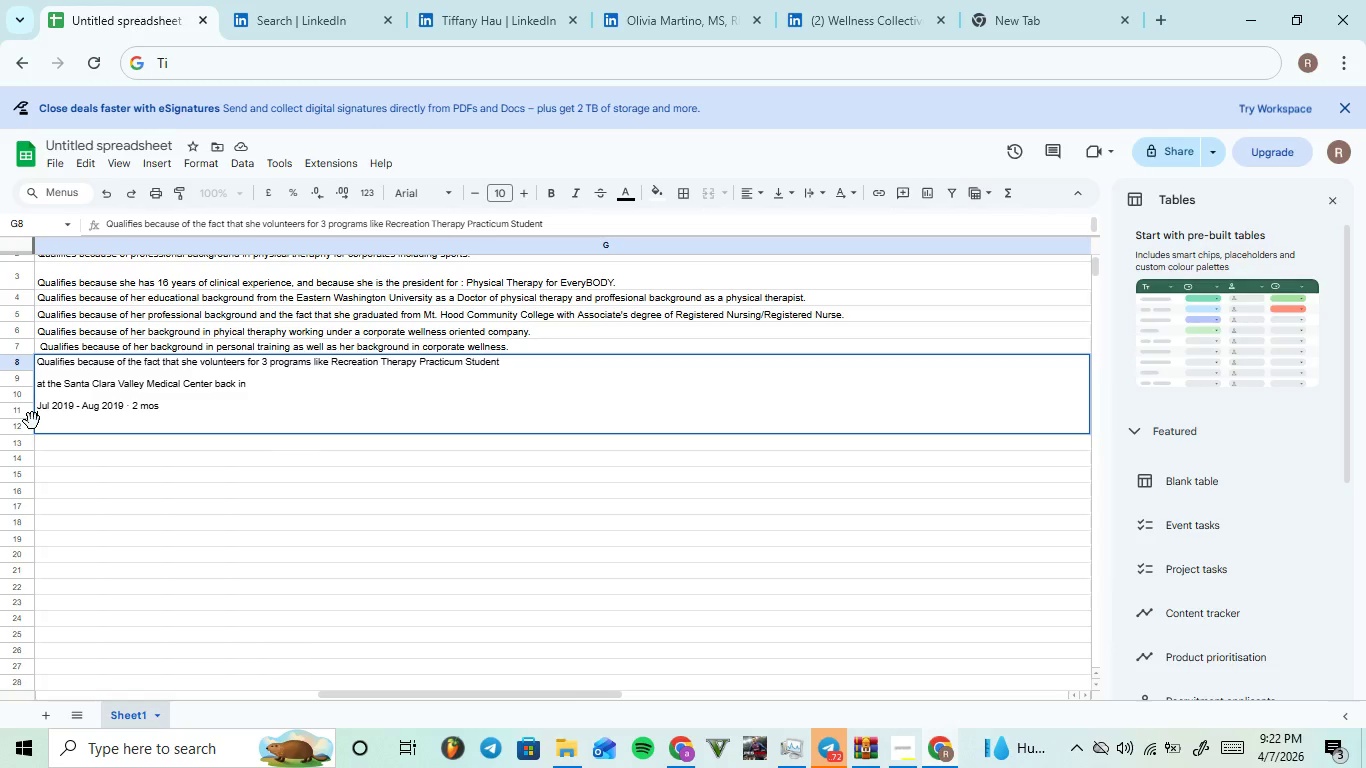 
key(Backspace)
 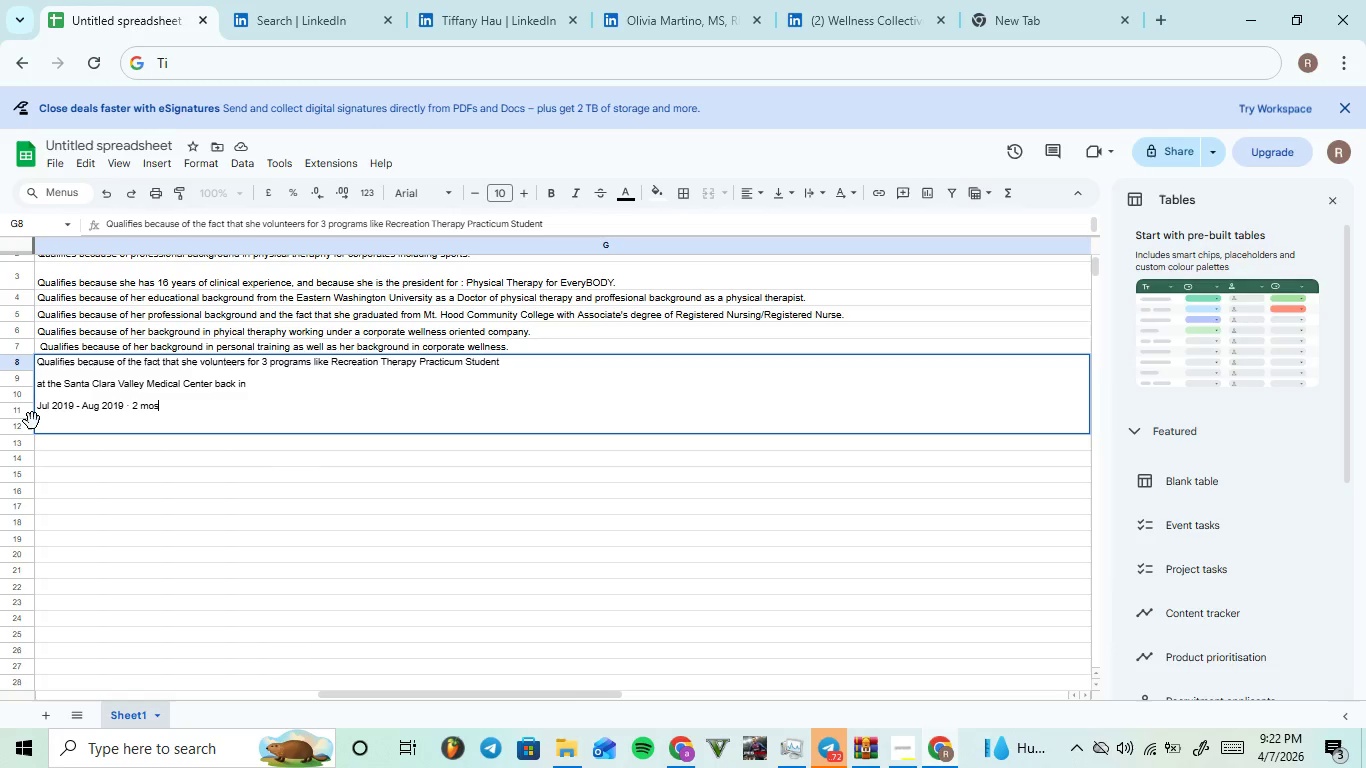 
key(Backspace)
 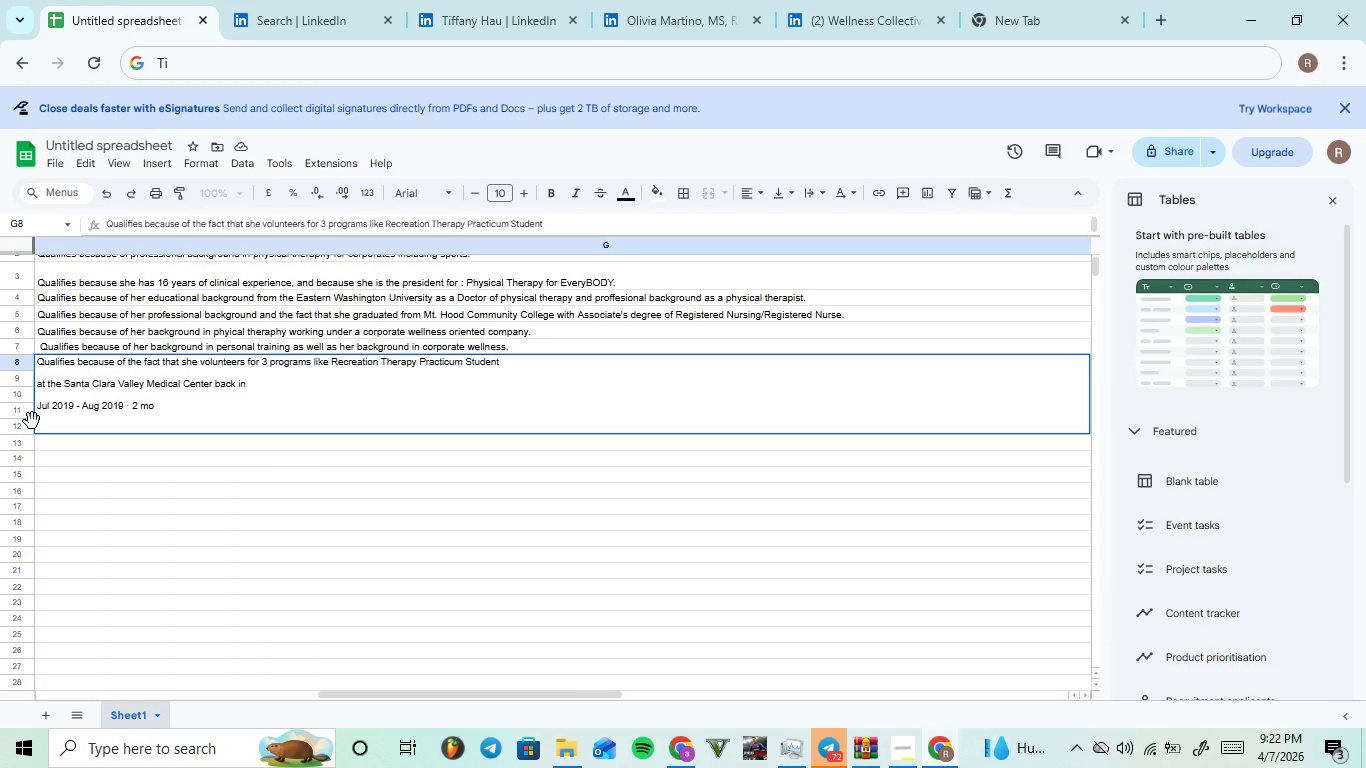 
key(Backspace)
 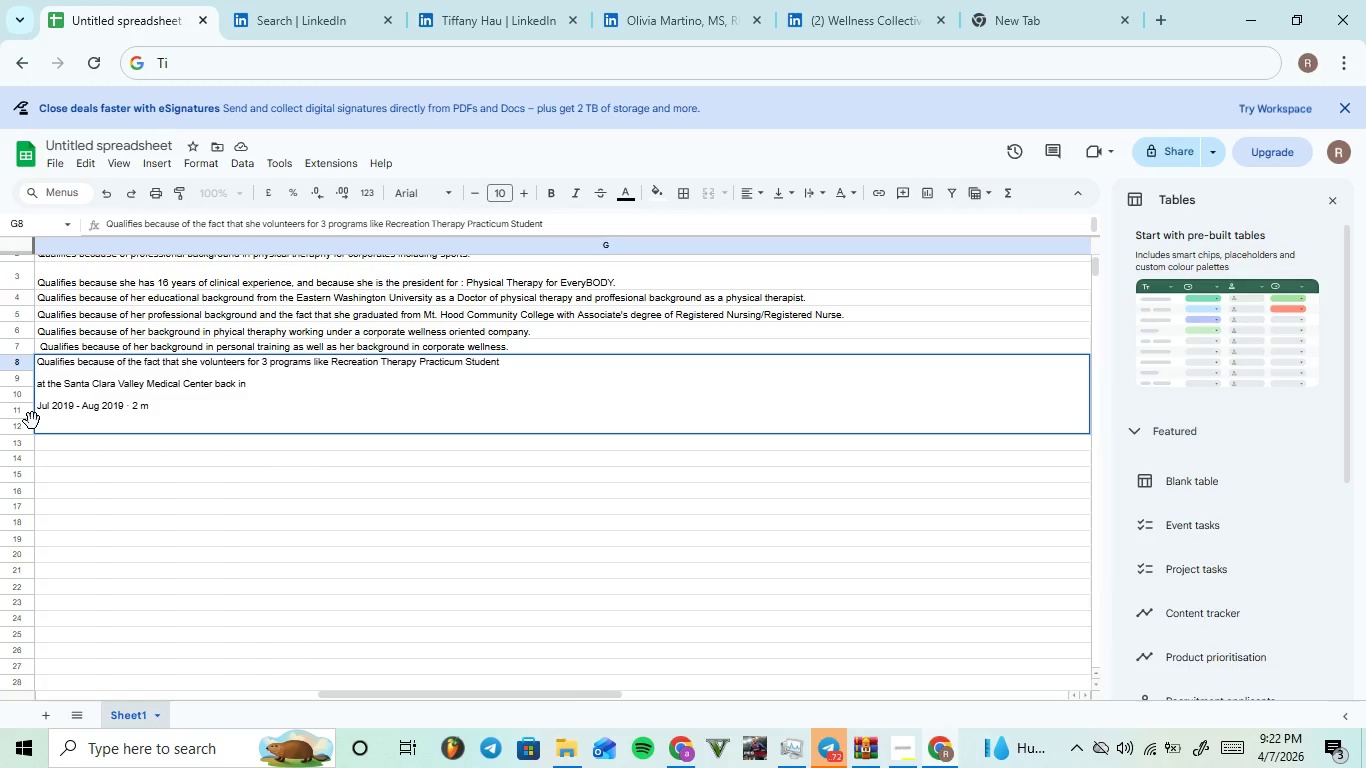 
key(Backspace)
 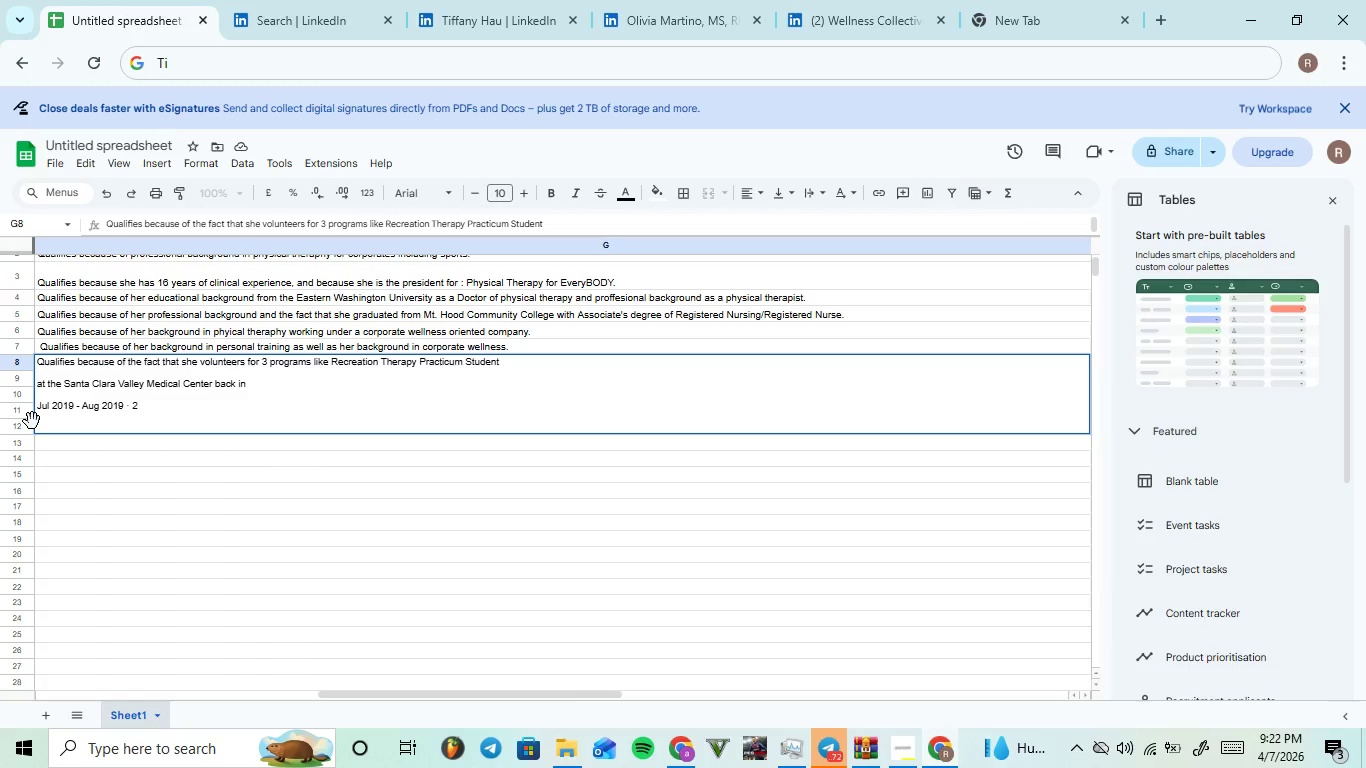 
key(Backspace)
 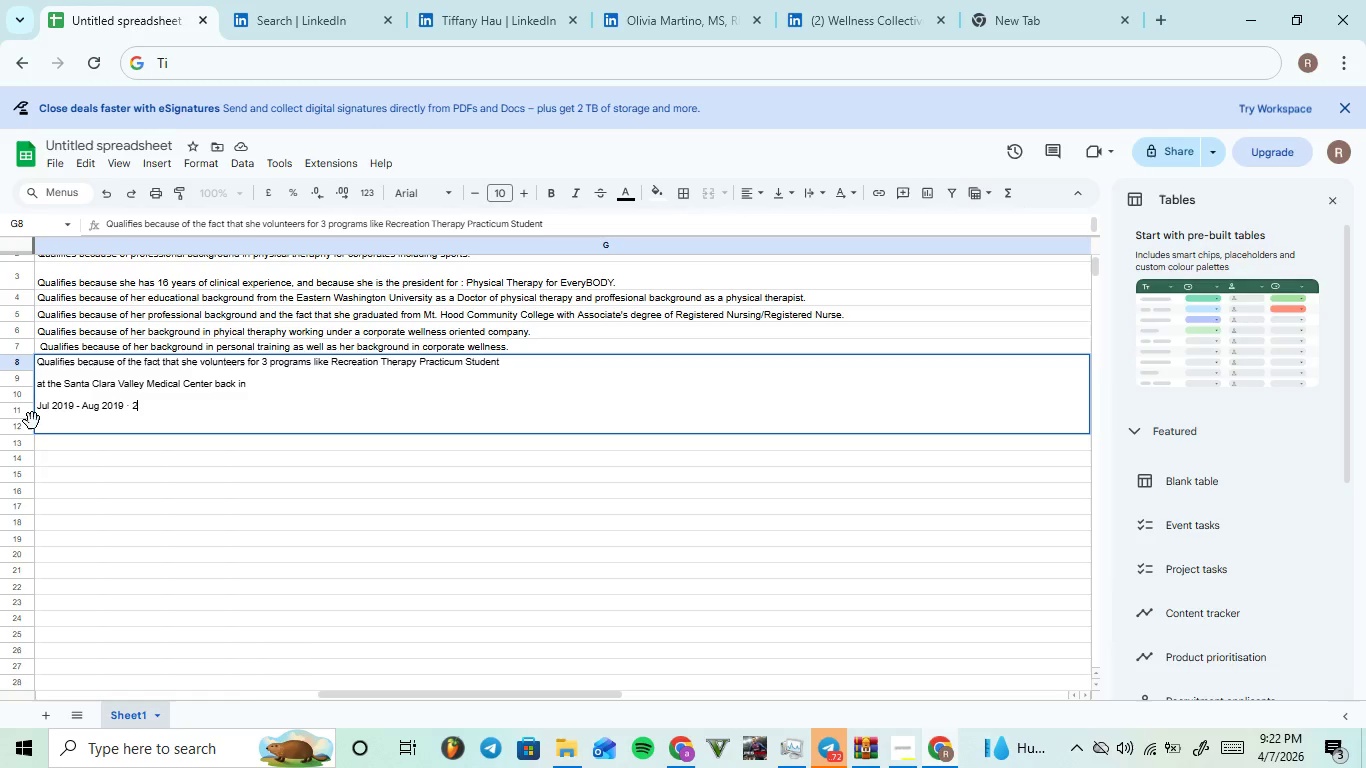 
key(Backspace)
 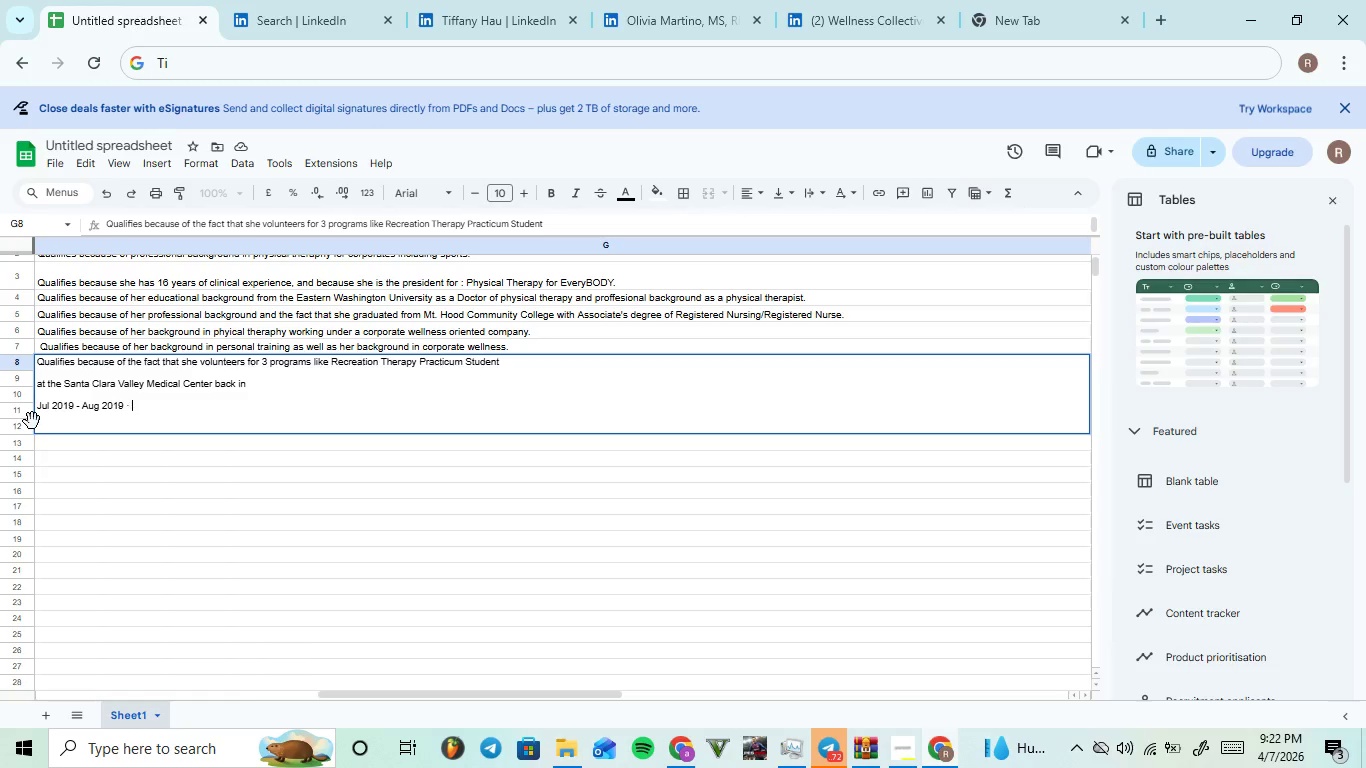 
key(Backspace)
 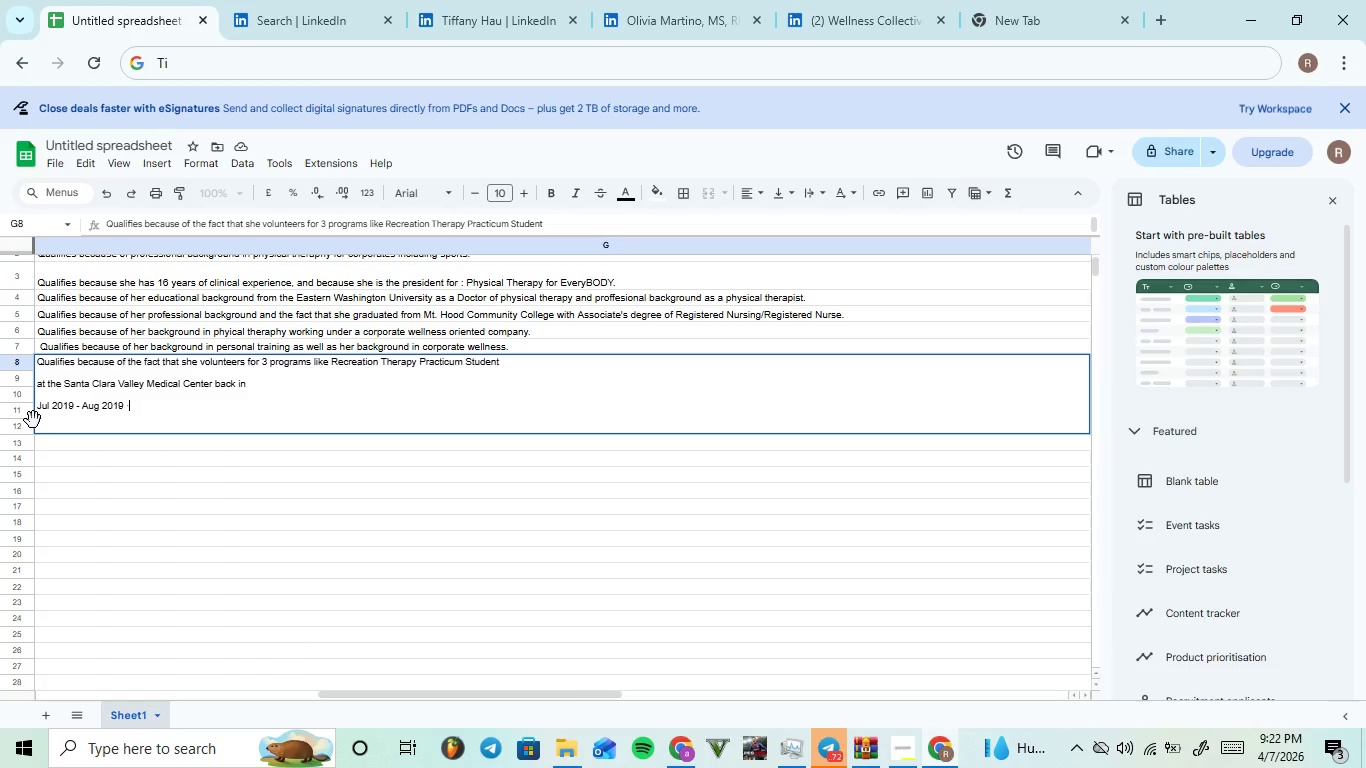 
key(Backspace)
 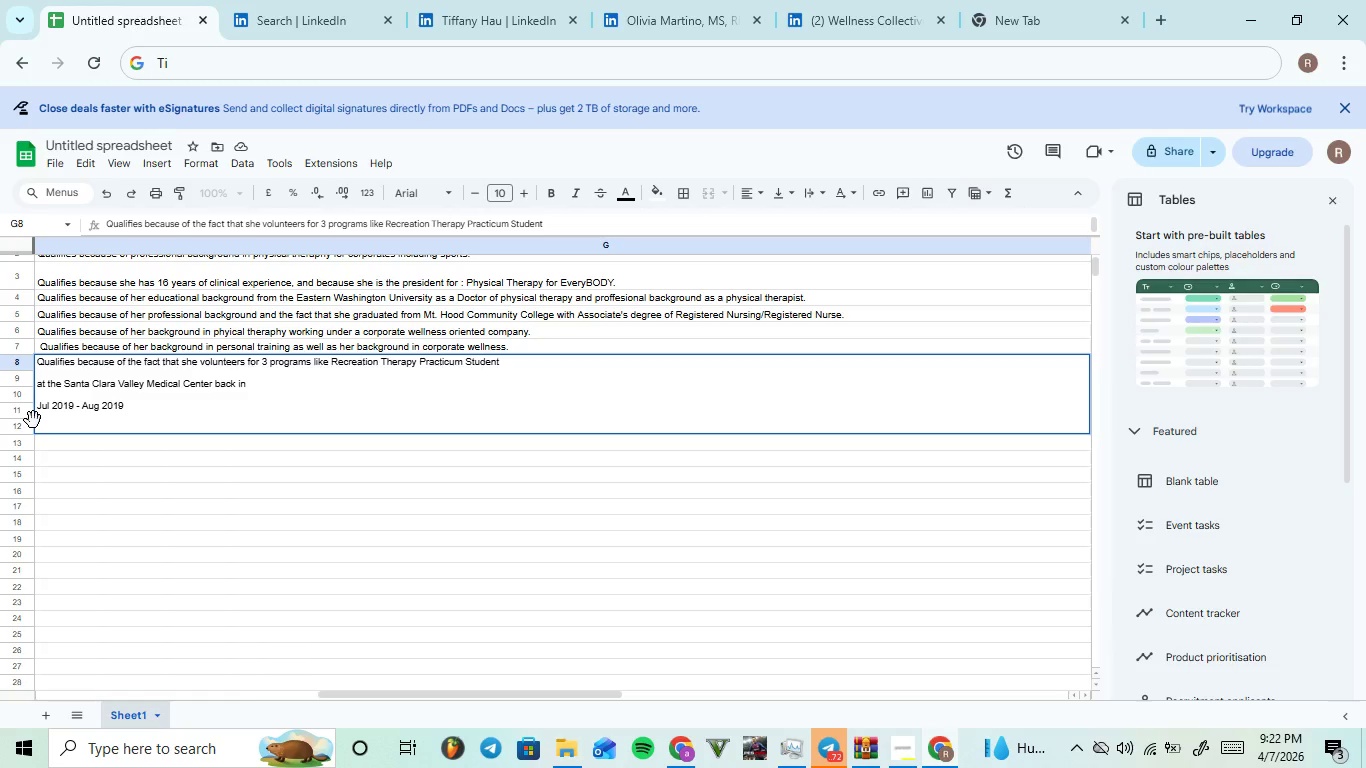 
key(Backspace)
 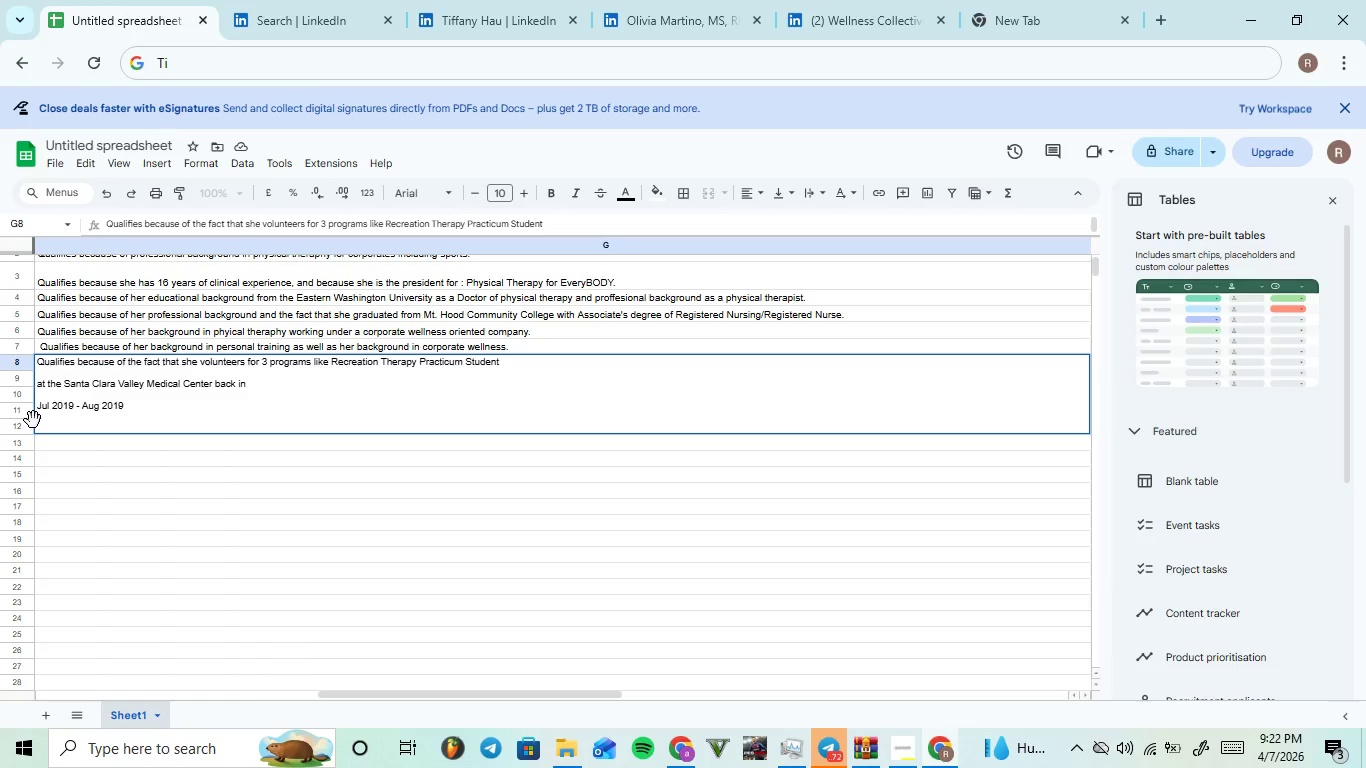 
key(Period)
 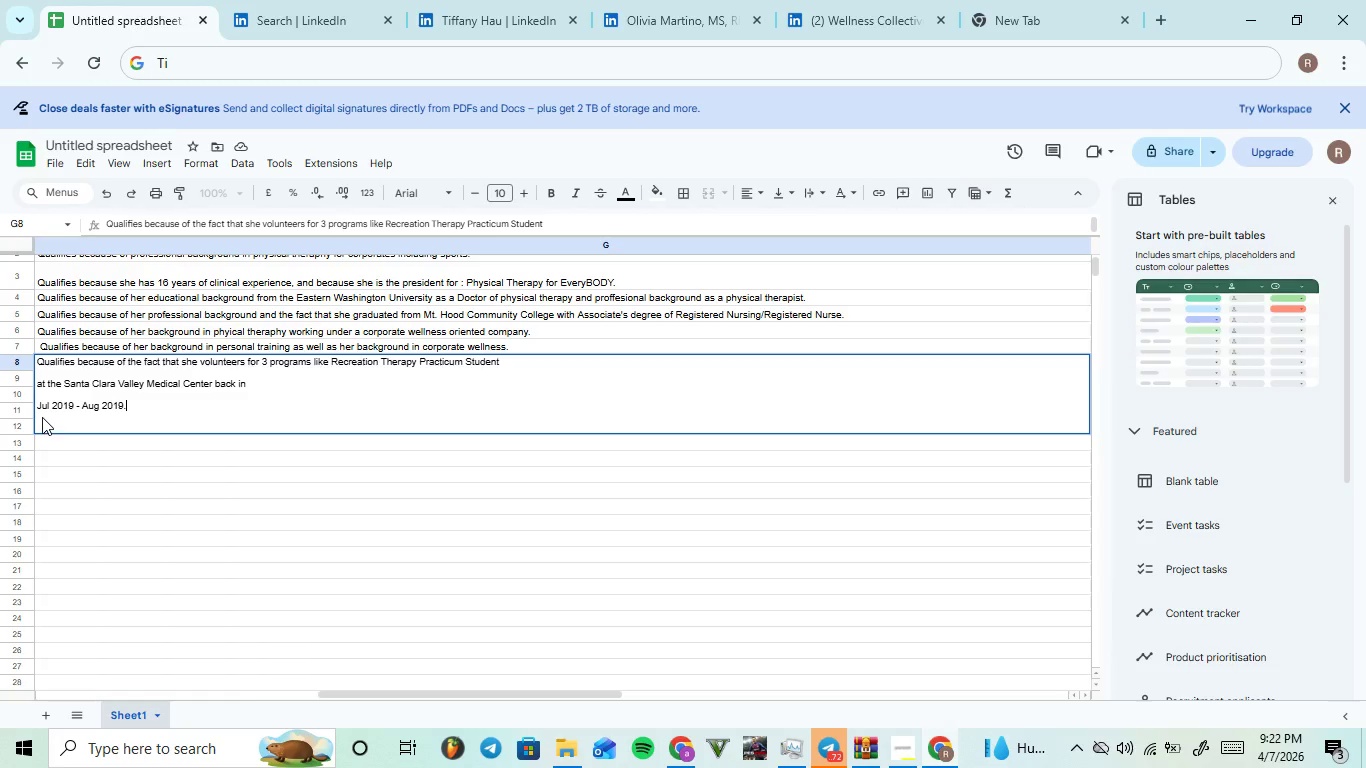 
left_click([40, 411])
 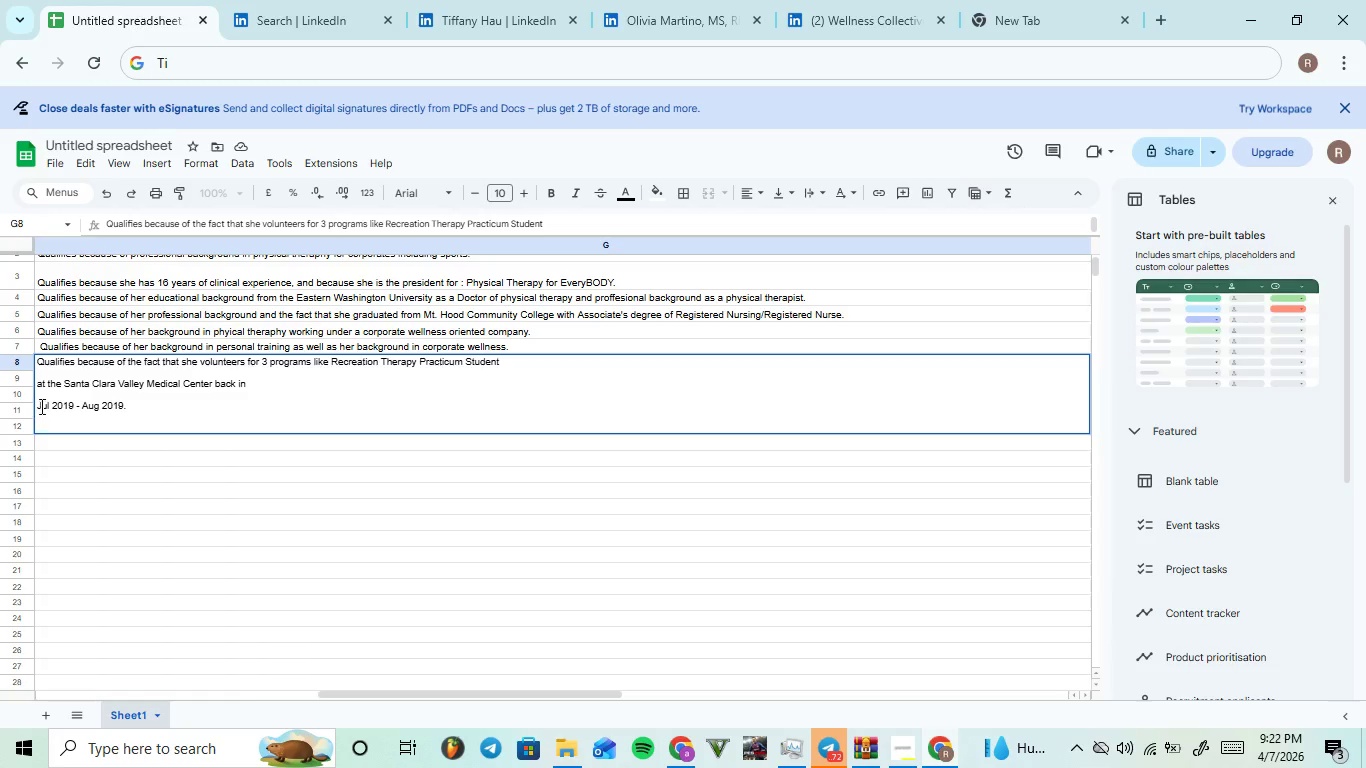 
double_click([40, 405])
 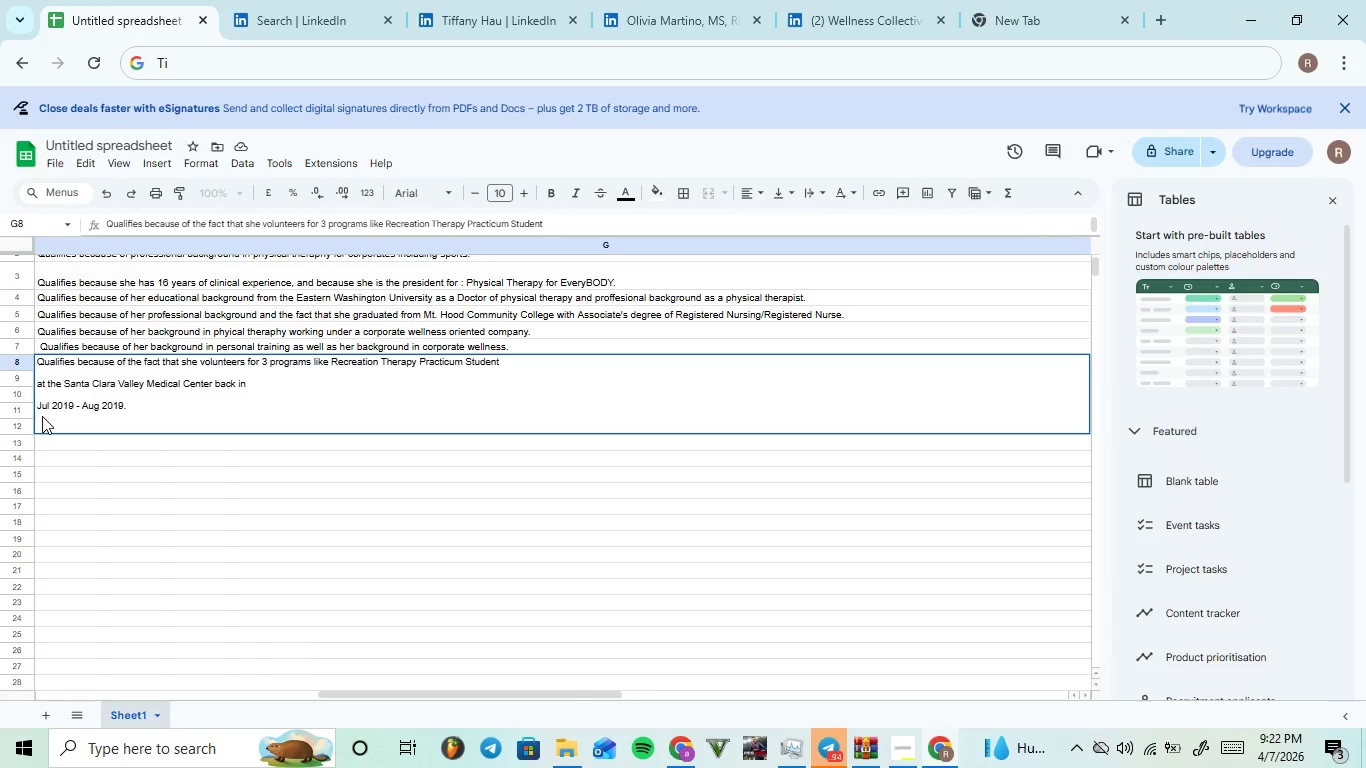 
key(ArrowLeft)
 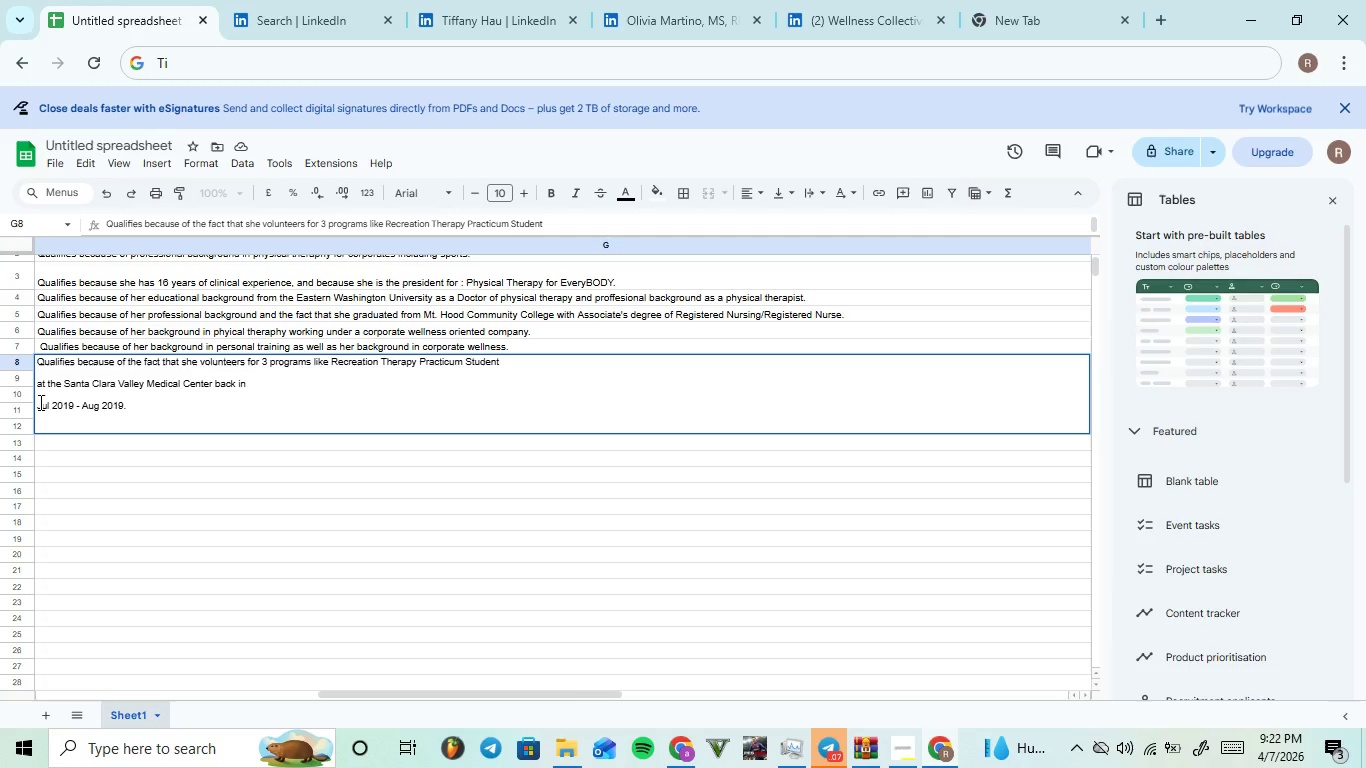 
double_click([39, 402])
 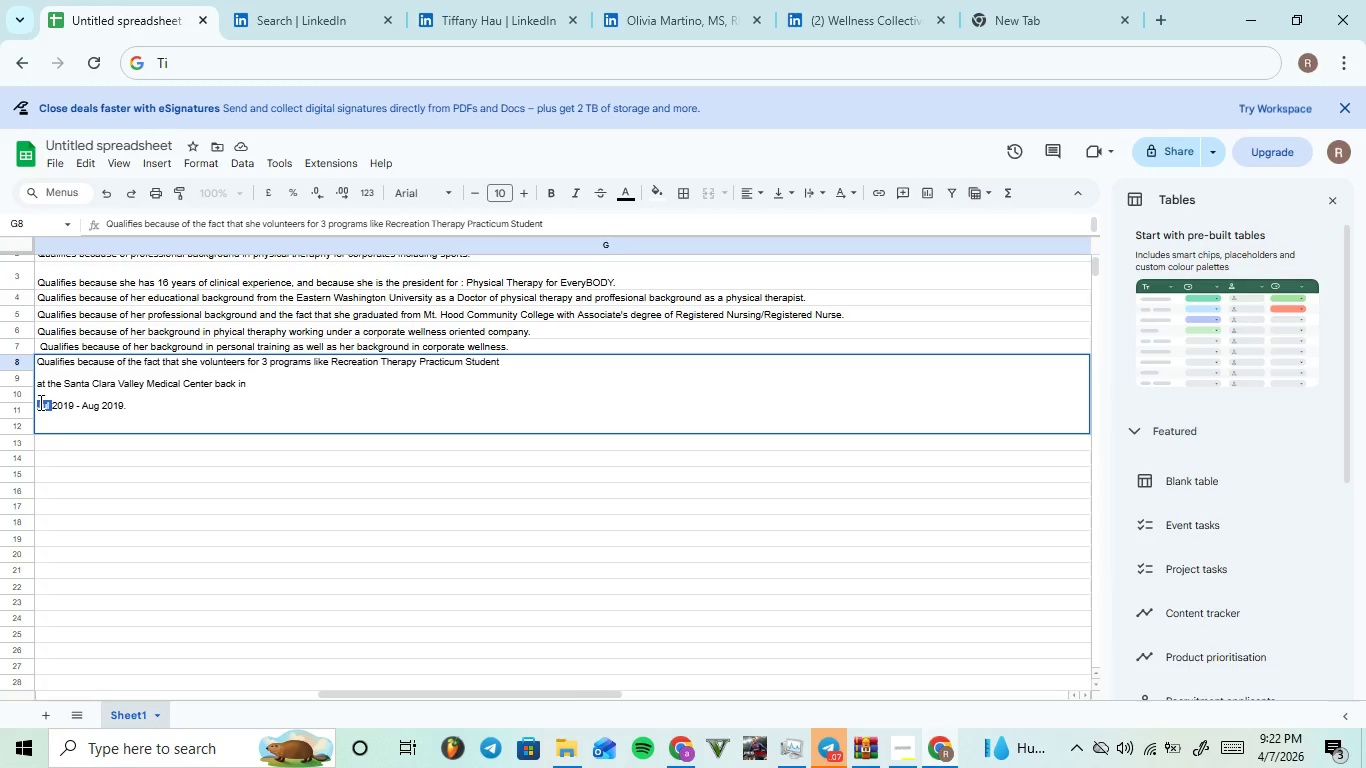 
left_click([39, 402])
 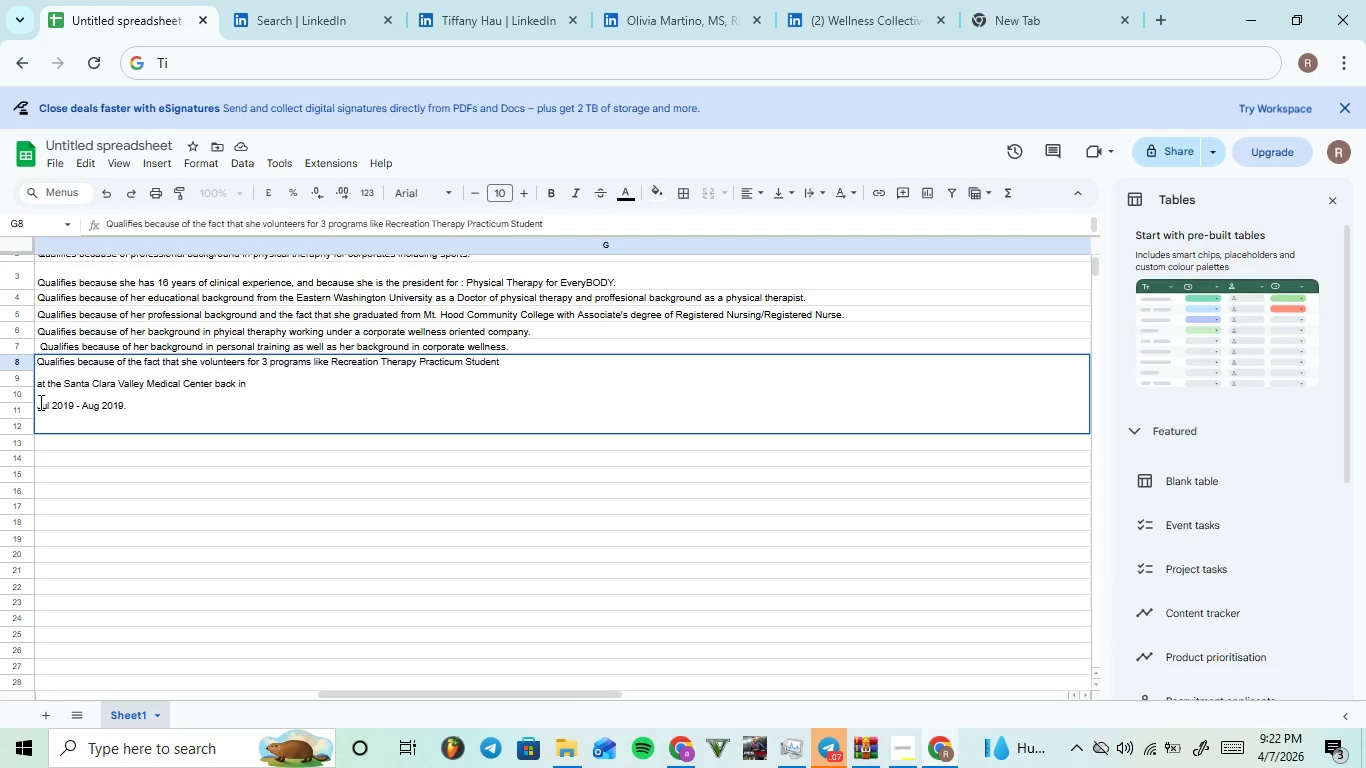 
key(Backspace)
 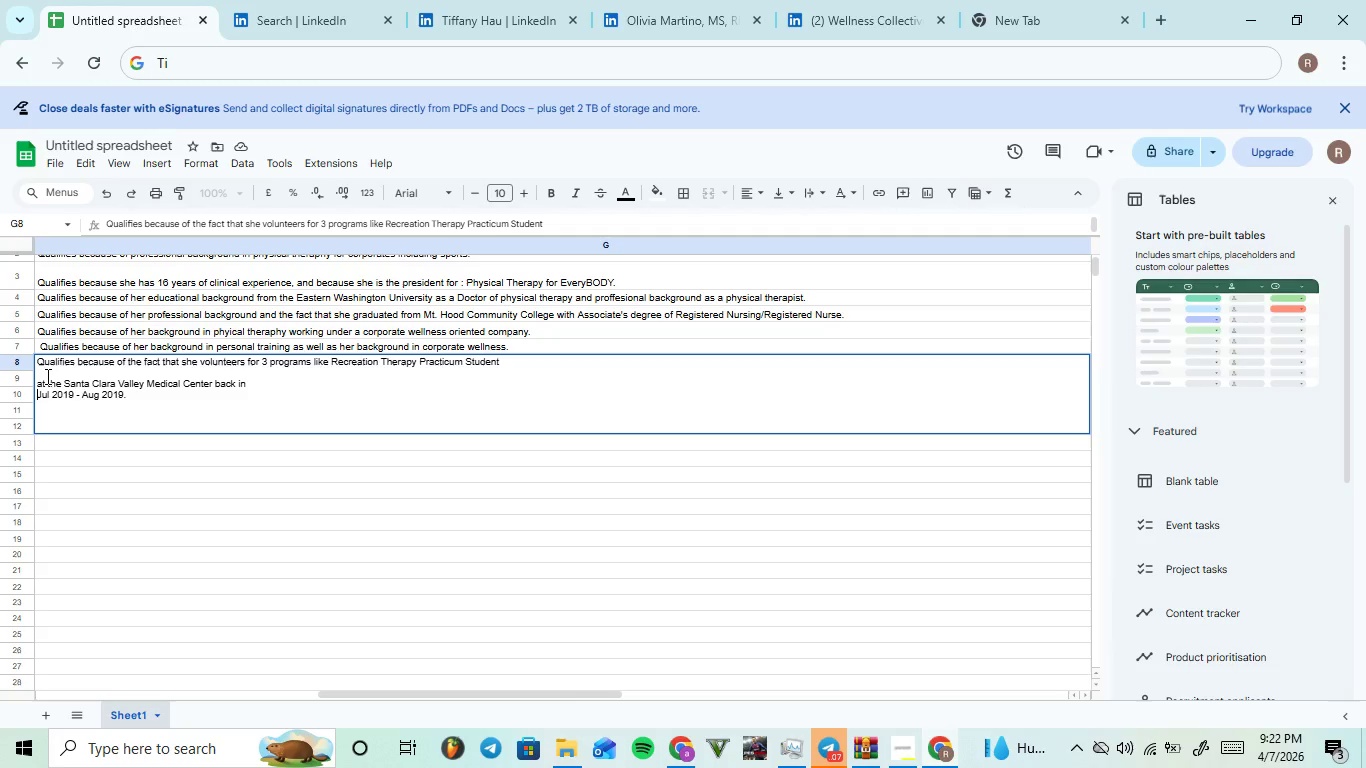 
wait(8.05)
 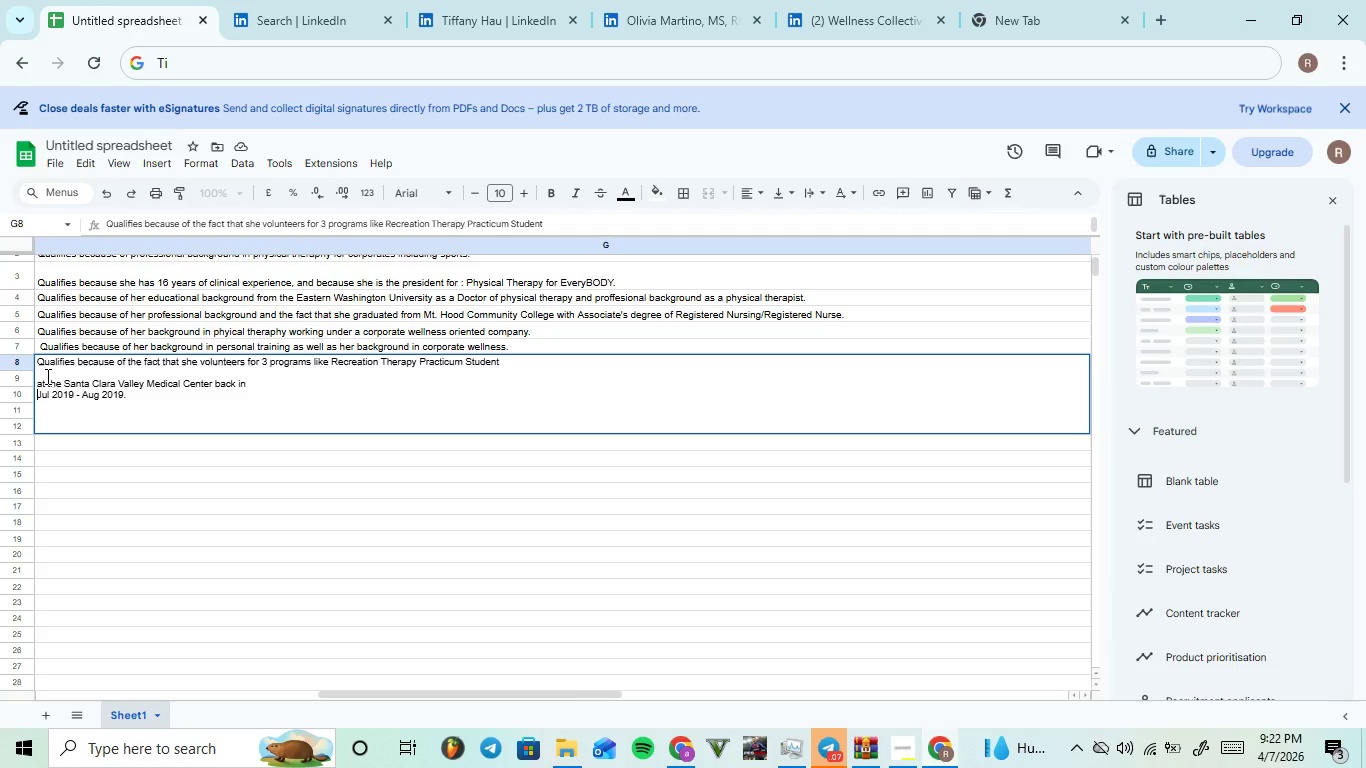 
left_click([39, 385])
 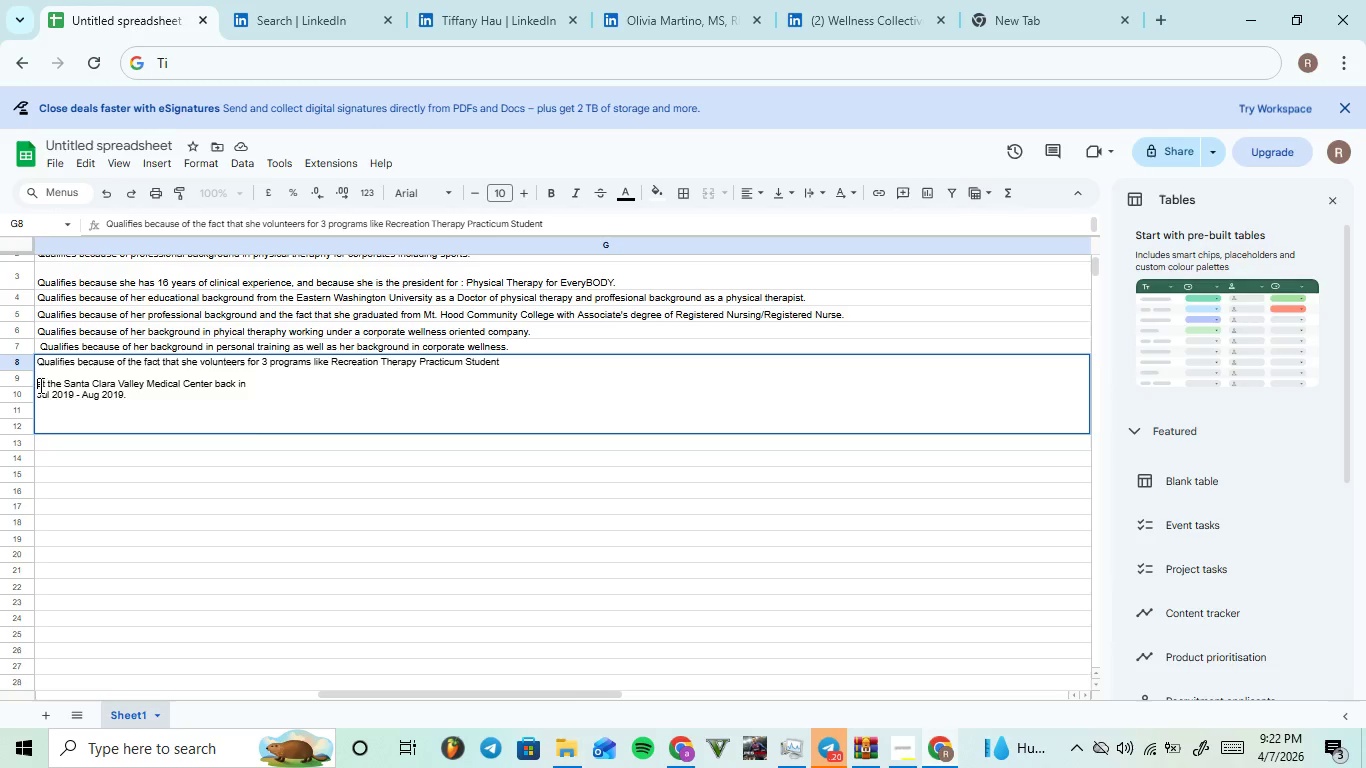 
key(Backspace)
 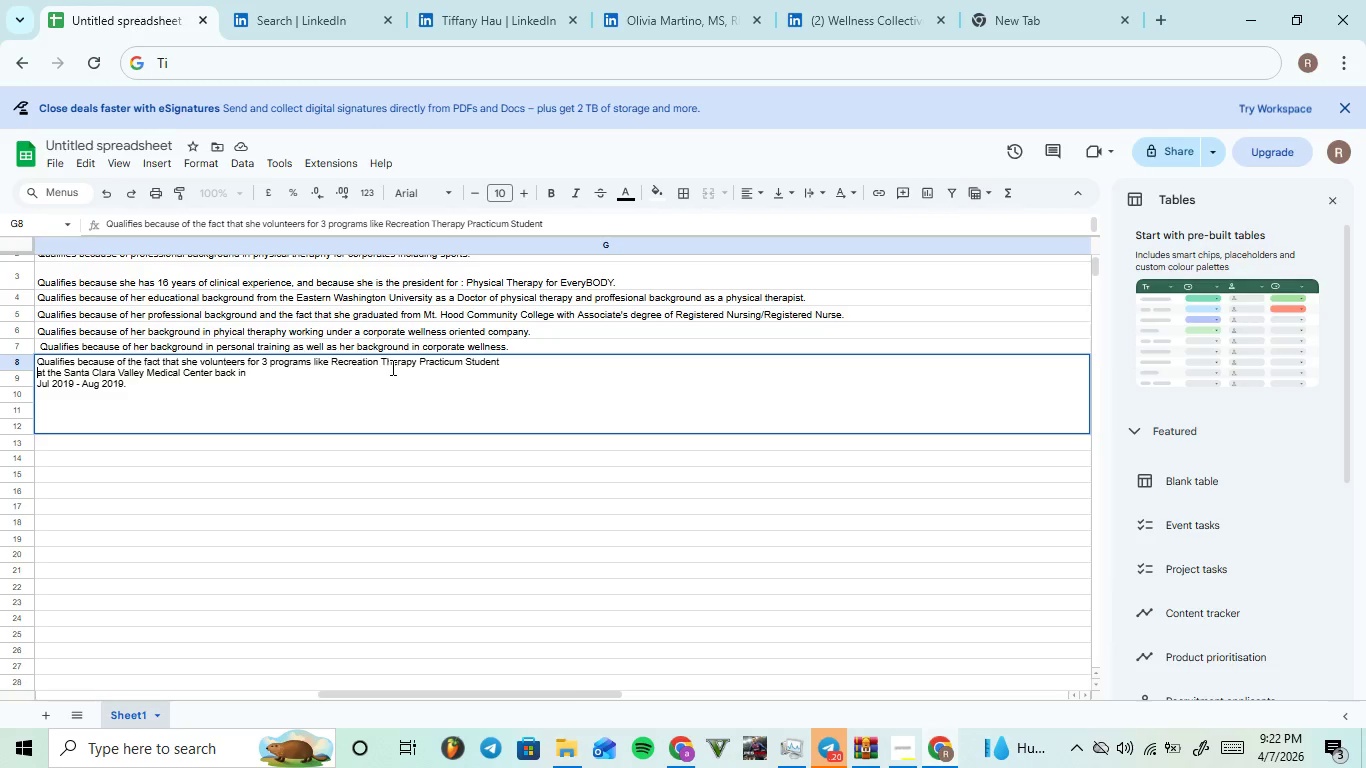 
key(Backspace)
 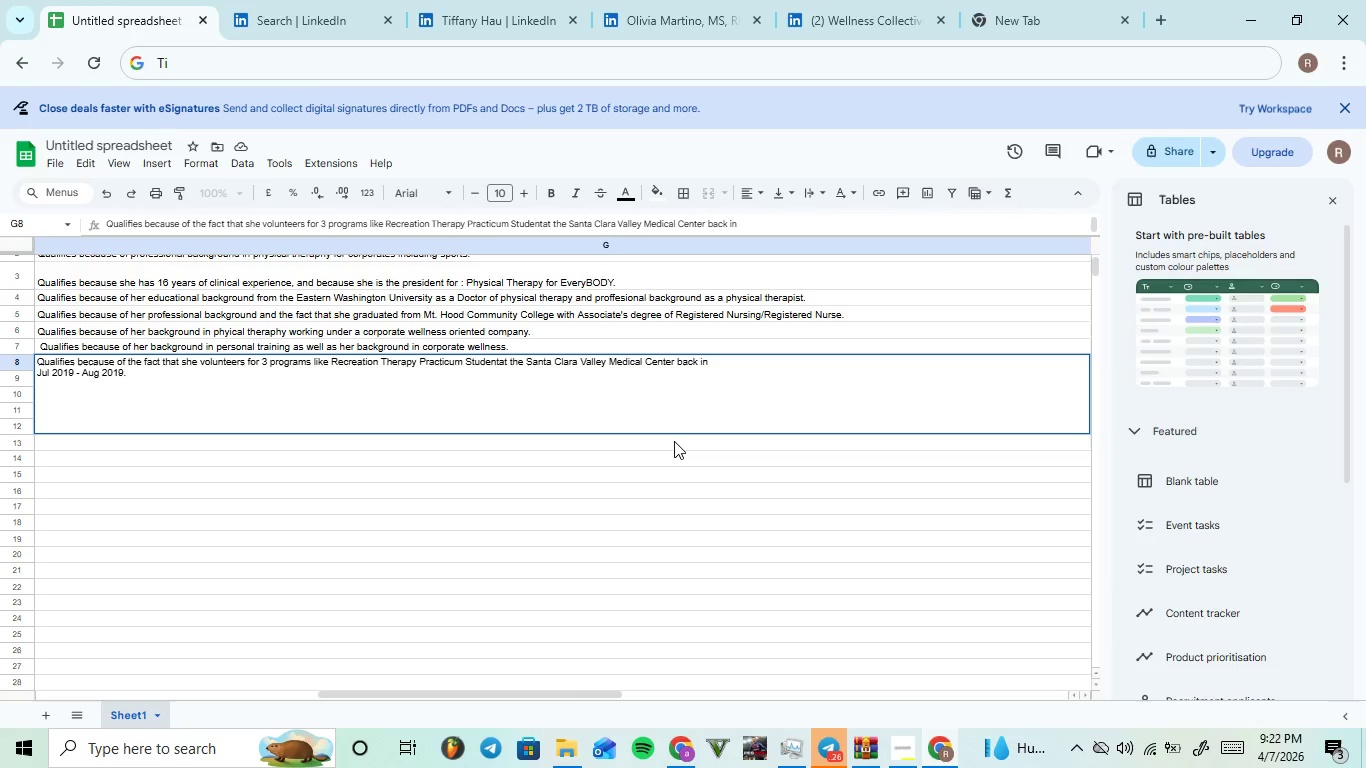 
key(Space)
 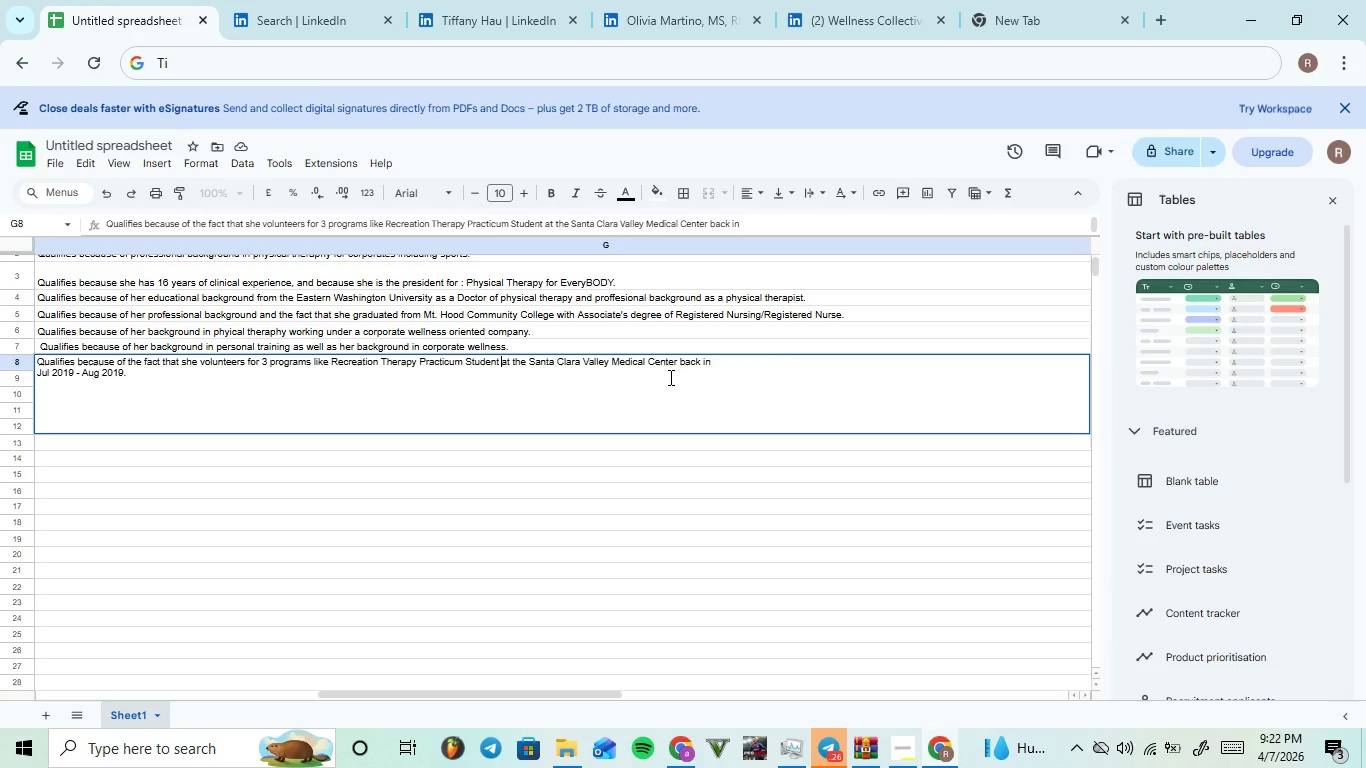 
key(ArrowRight)
 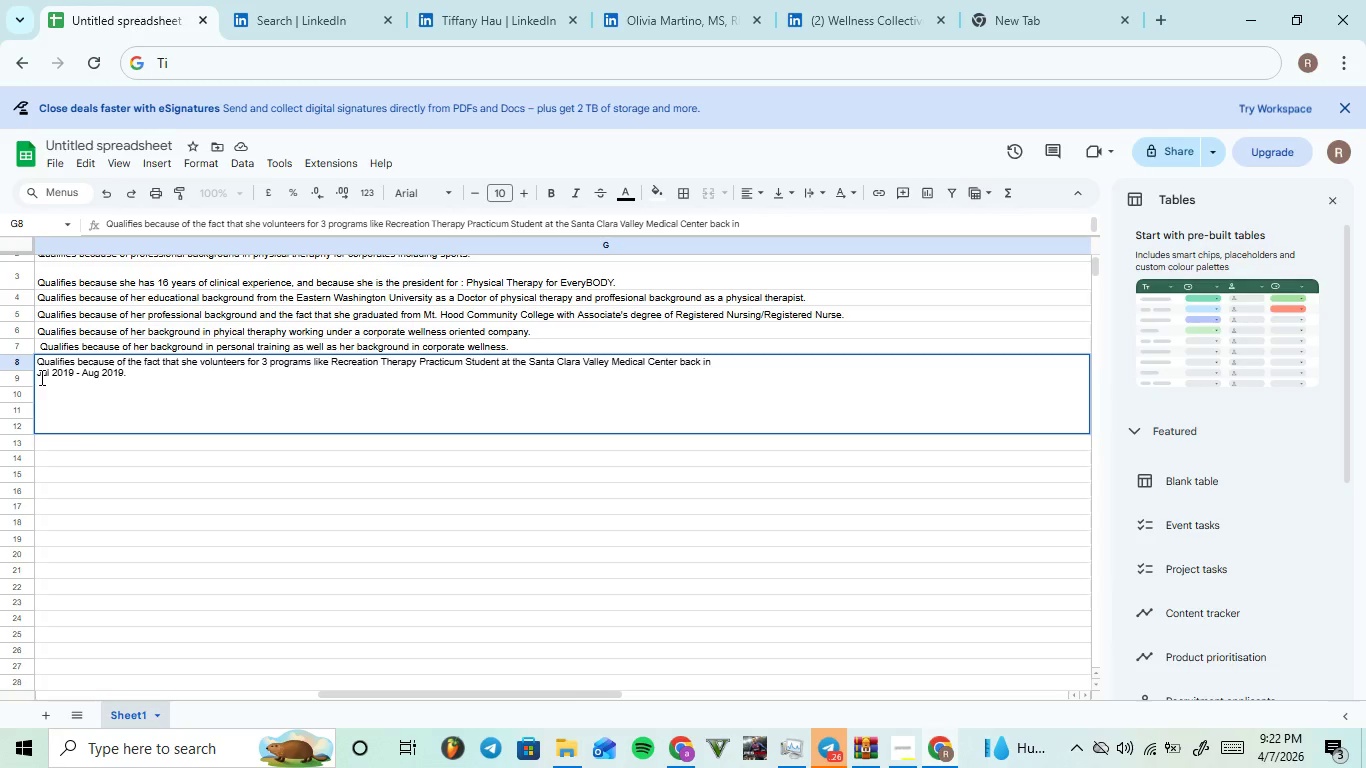 
left_click([39, 376])
 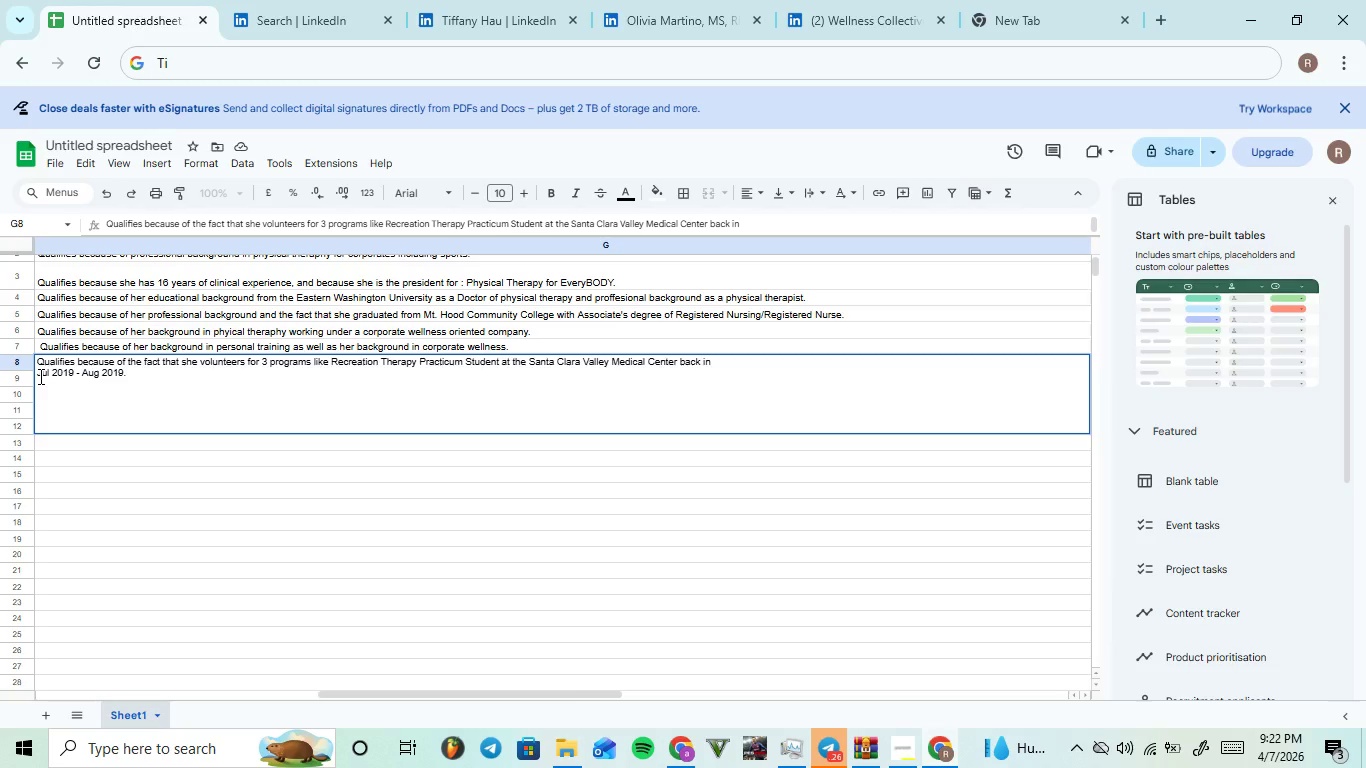 
key(Backspace)
 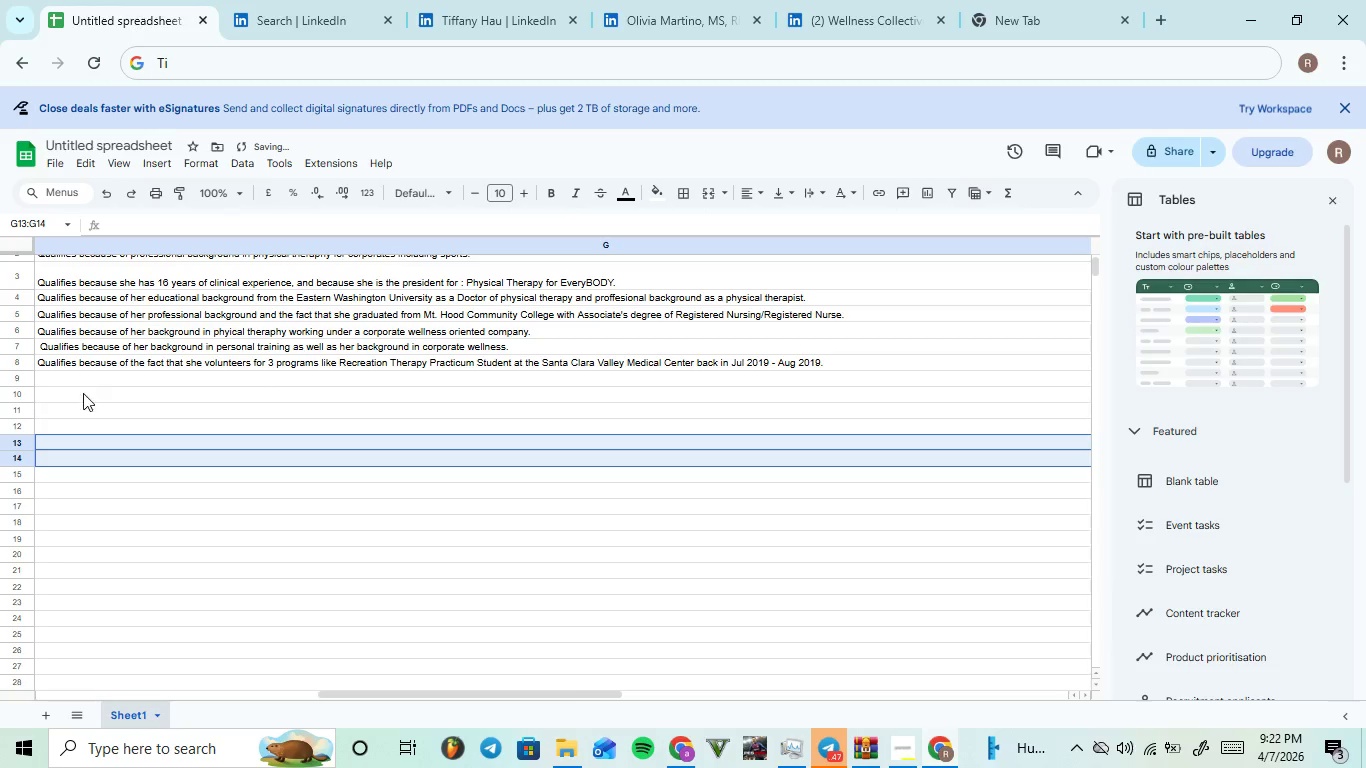 
wait(6.64)
 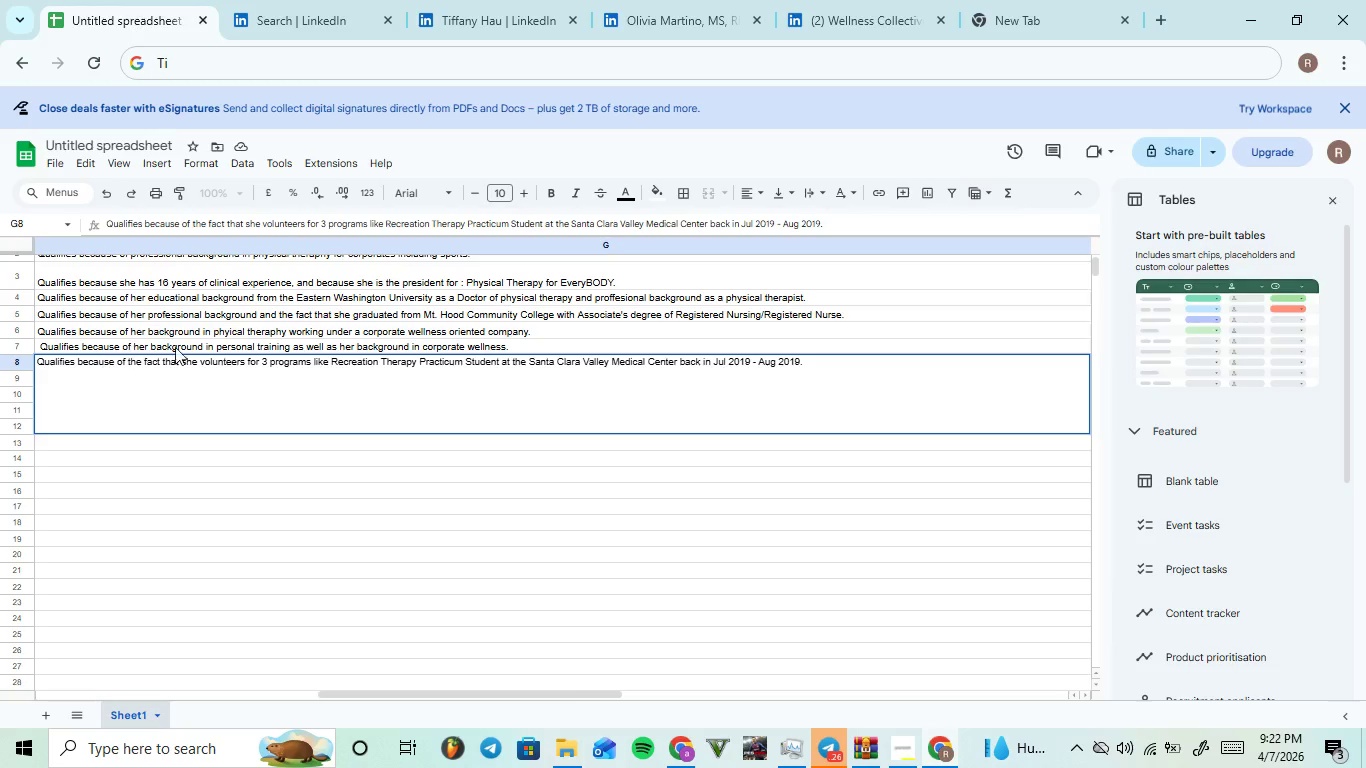 
left_click_drag(start_coordinate=[401, 692], to_coordinate=[0, 691])
 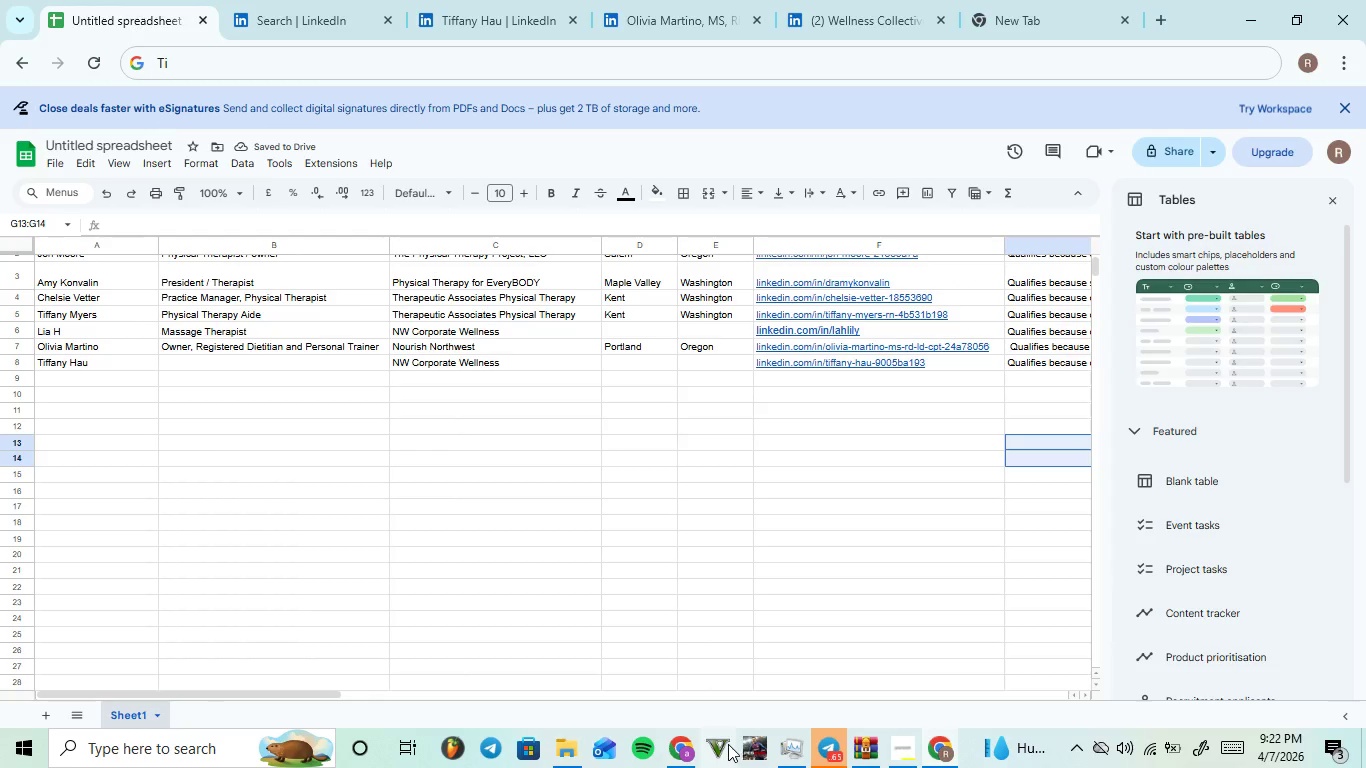 
left_click([680, 753])
 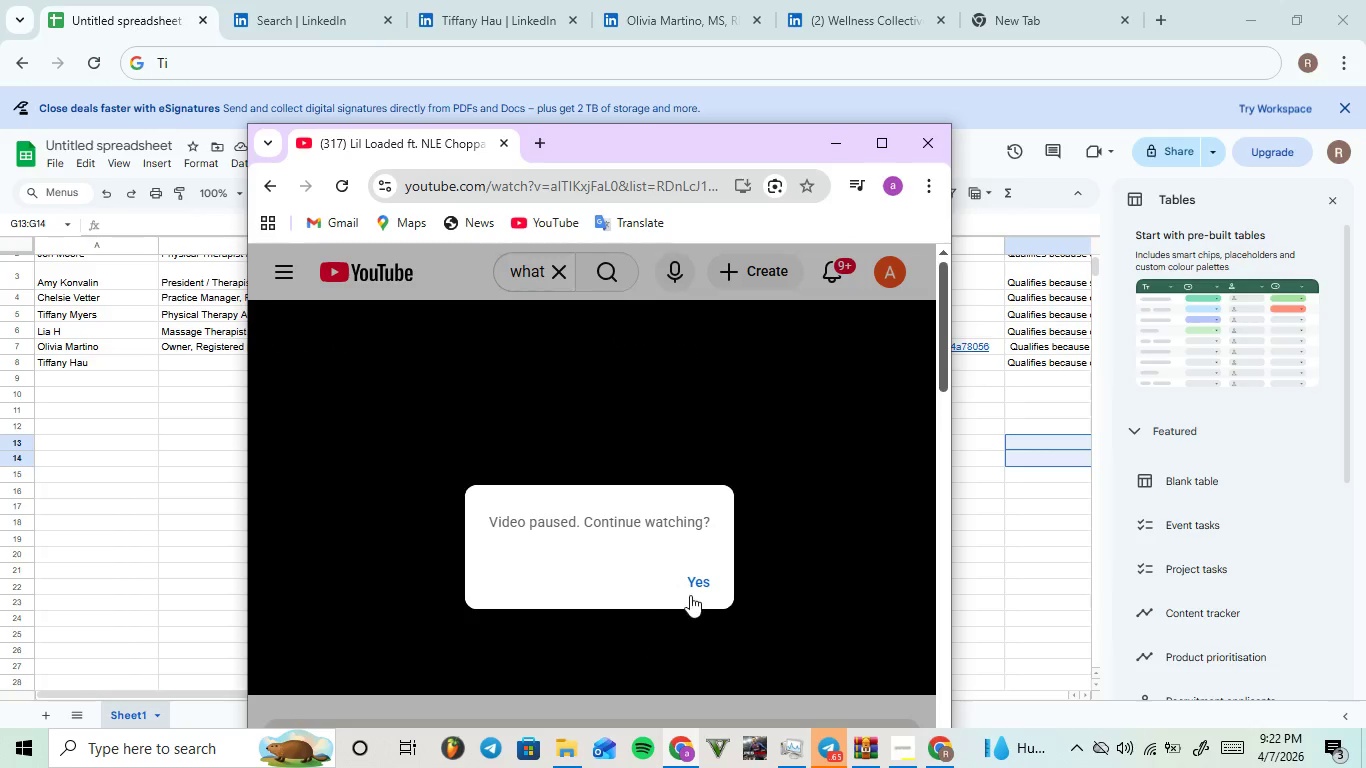 
left_click([691, 587])
 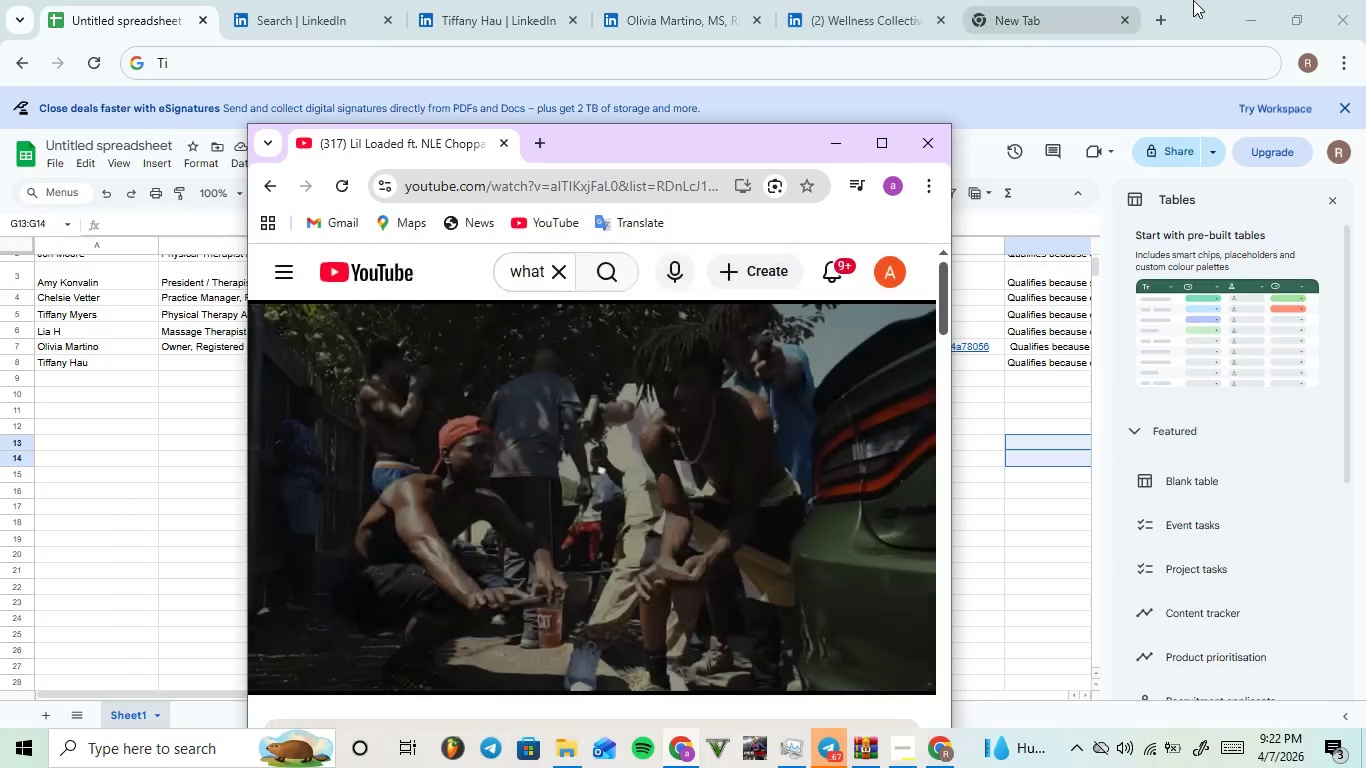 
left_click([1193, 0])
 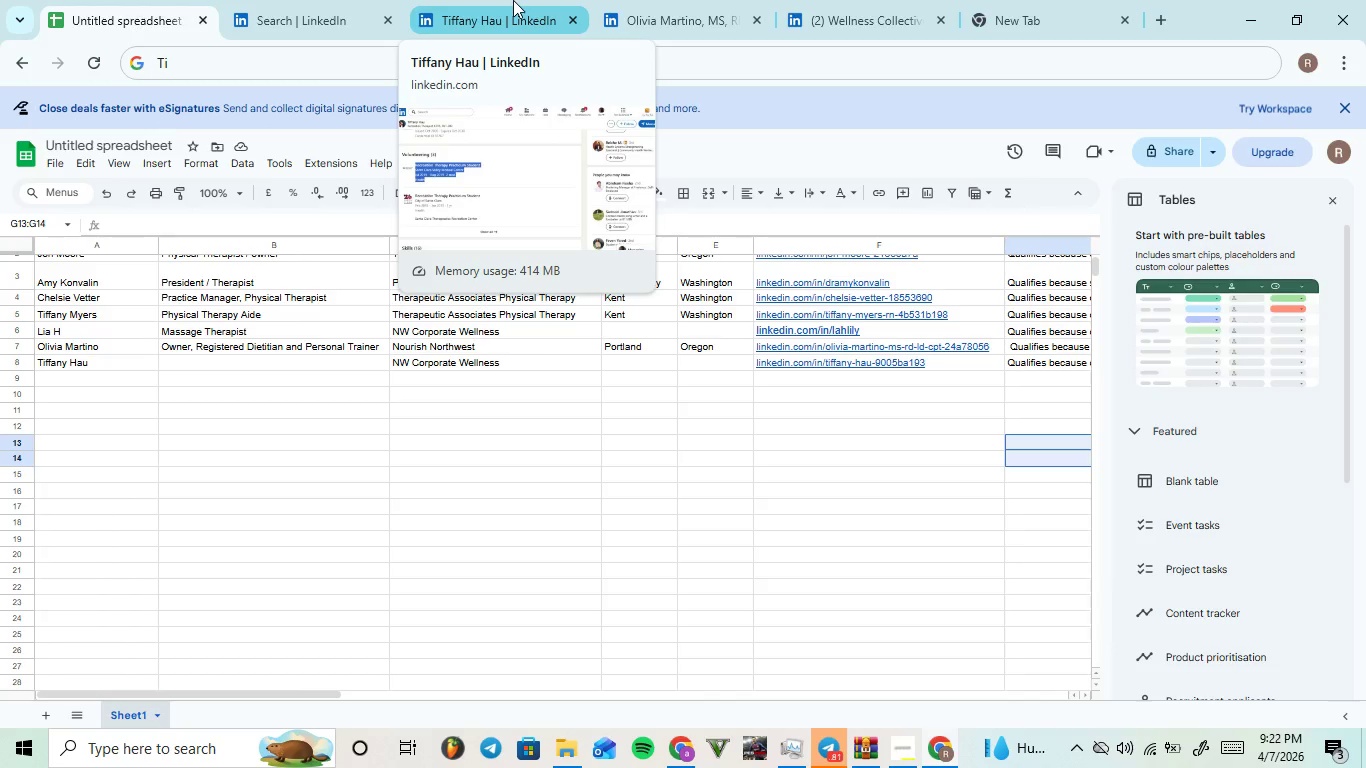 
wait(6.81)
 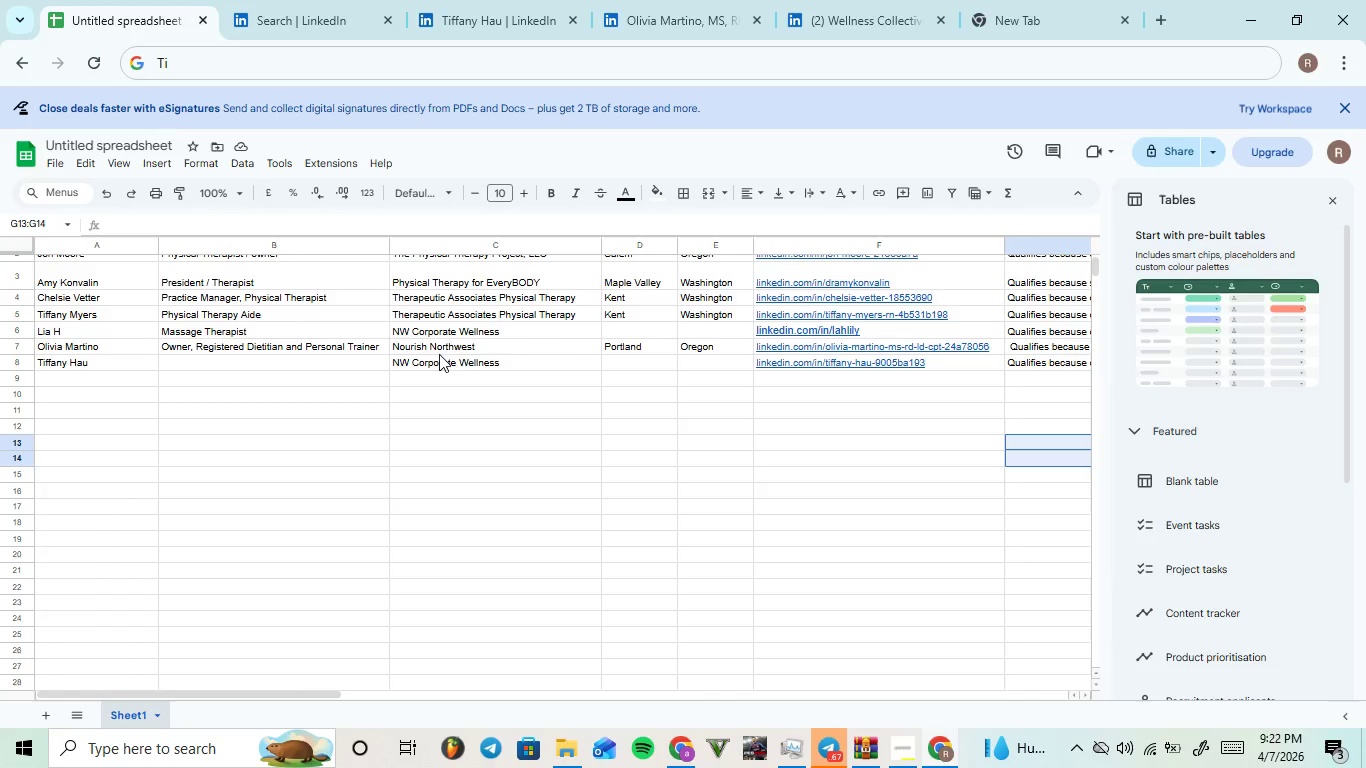 
left_click([513, 0])
 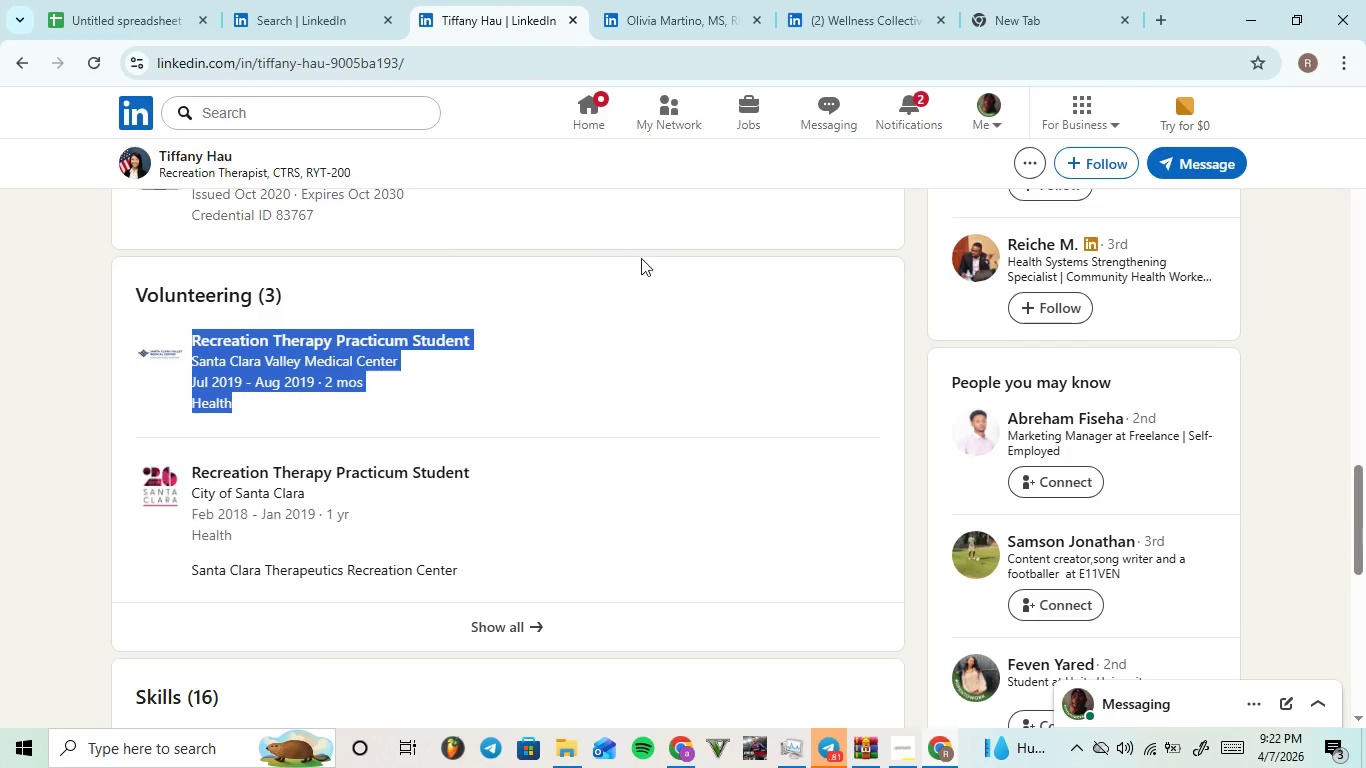 
scroll: coordinate [431, 433], scroll_direction: up, amount: 10.0
 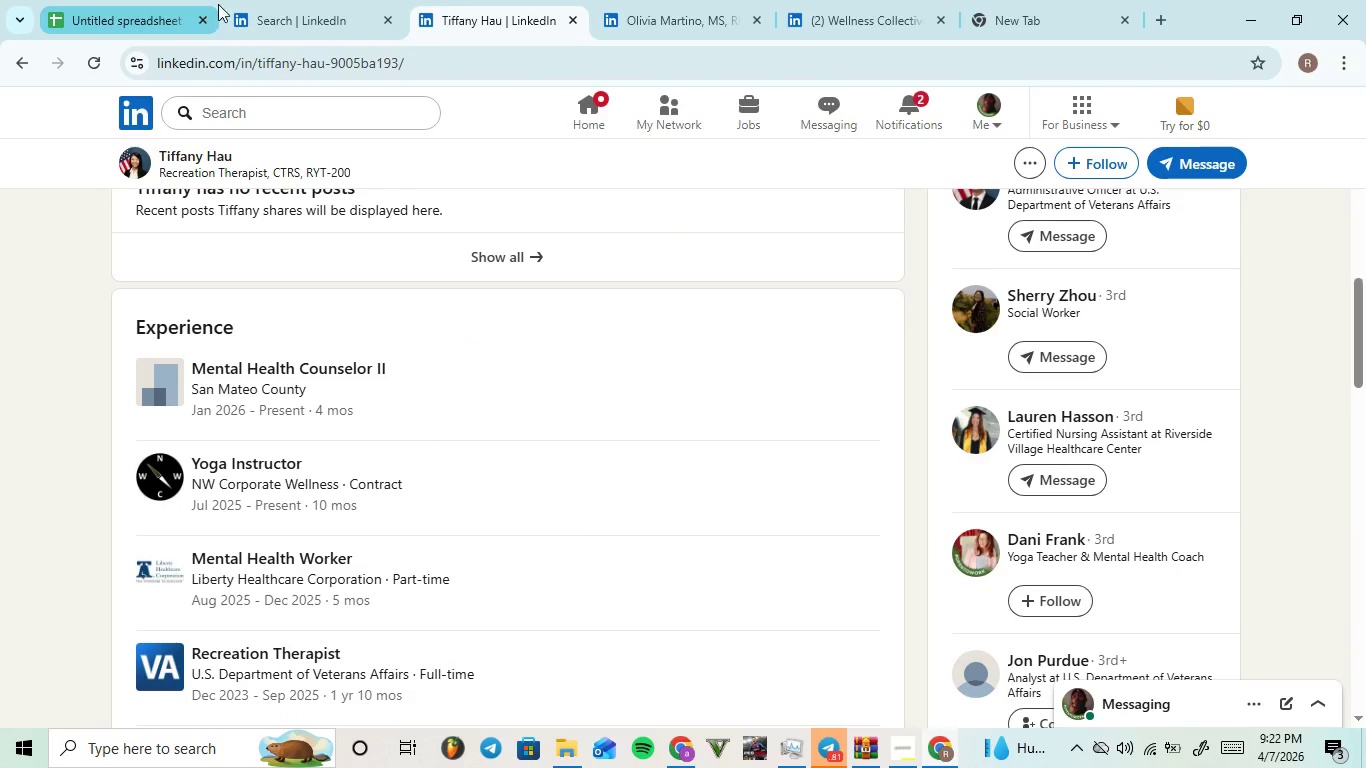 
left_click([309, 0])
 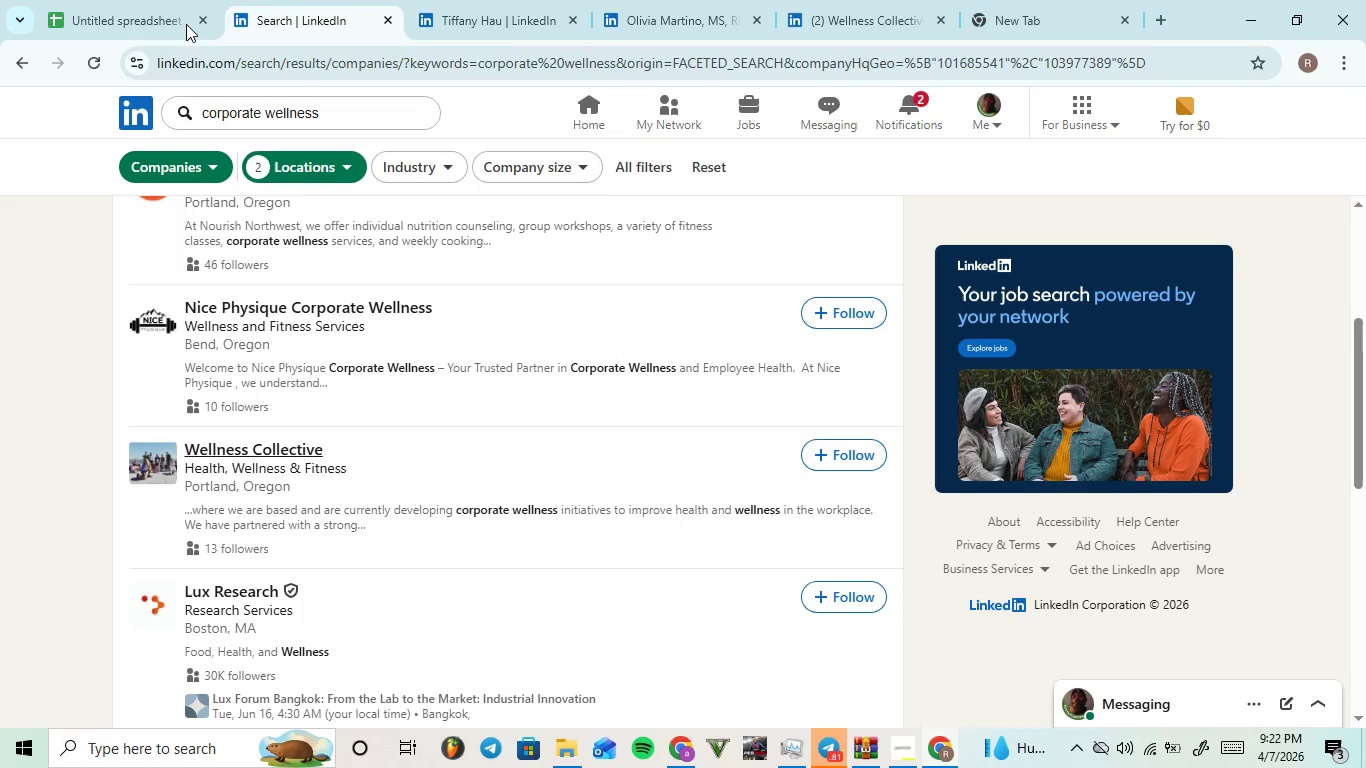 
left_click([165, 0])
 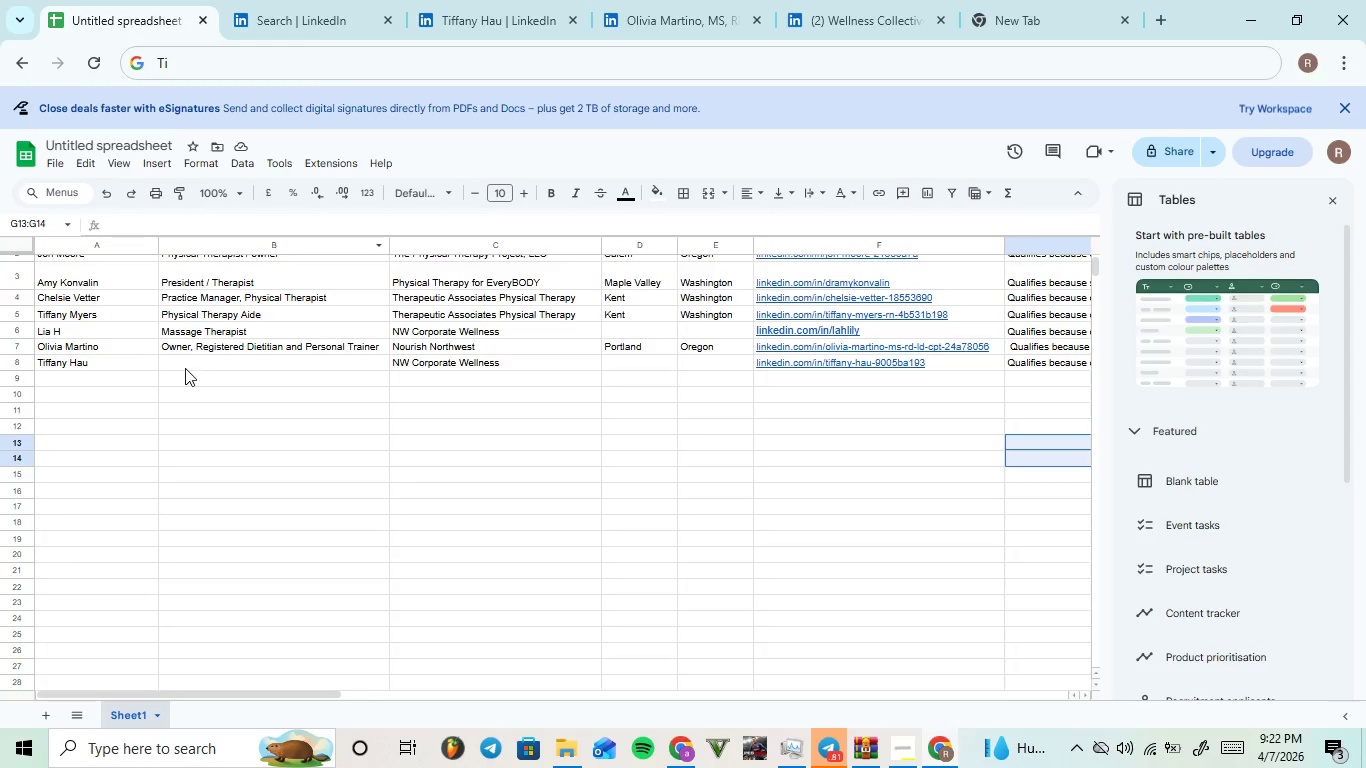 
left_click([185, 362])
 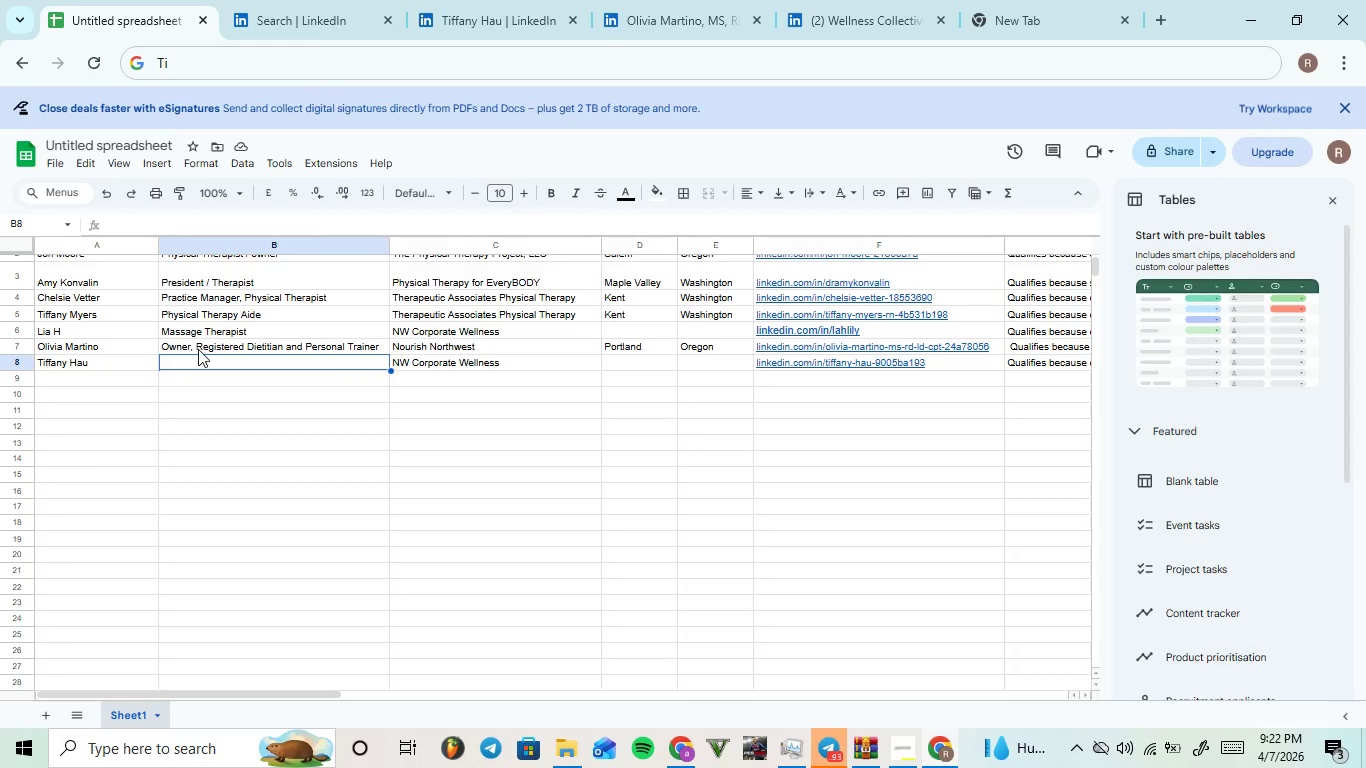 
type(Yoga Instructor / Physicak)
key(Backspace)
type(l therapist)
 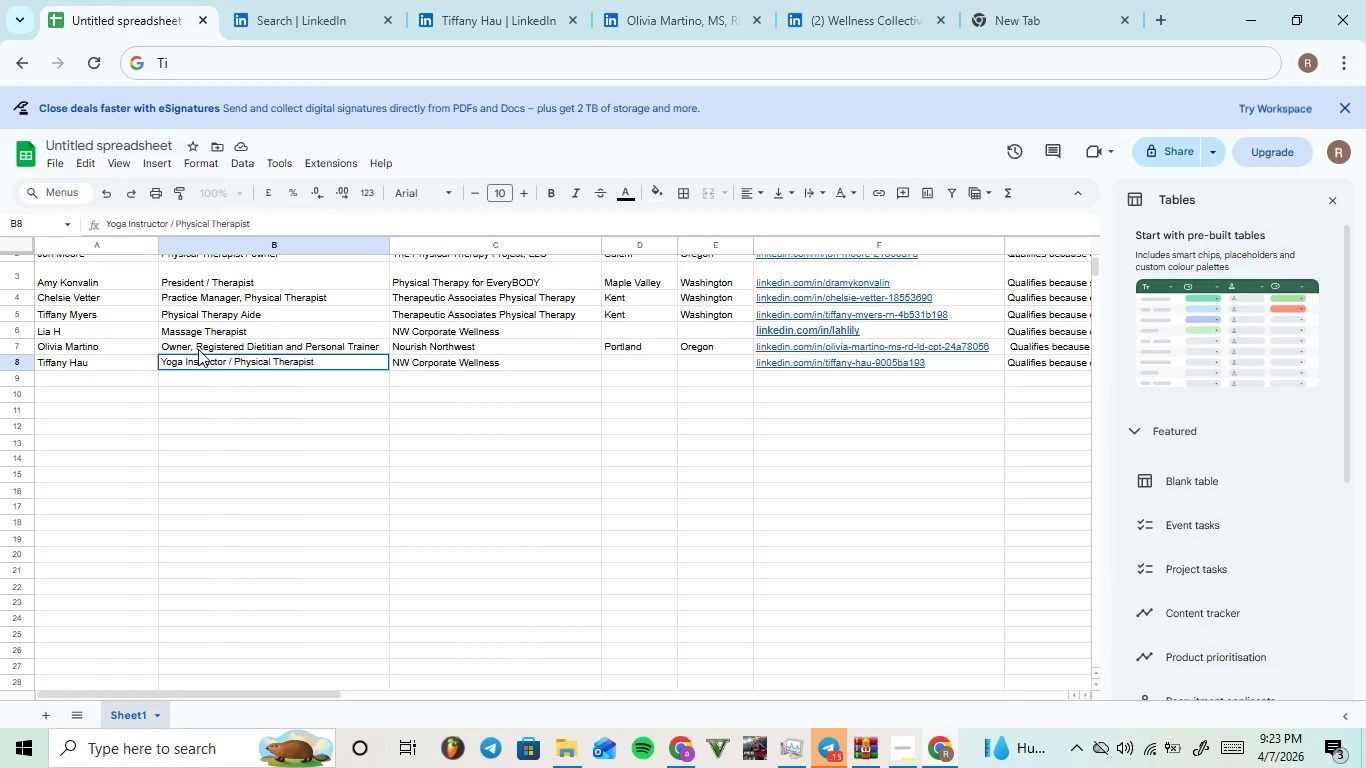 
left_click([621, 369])
 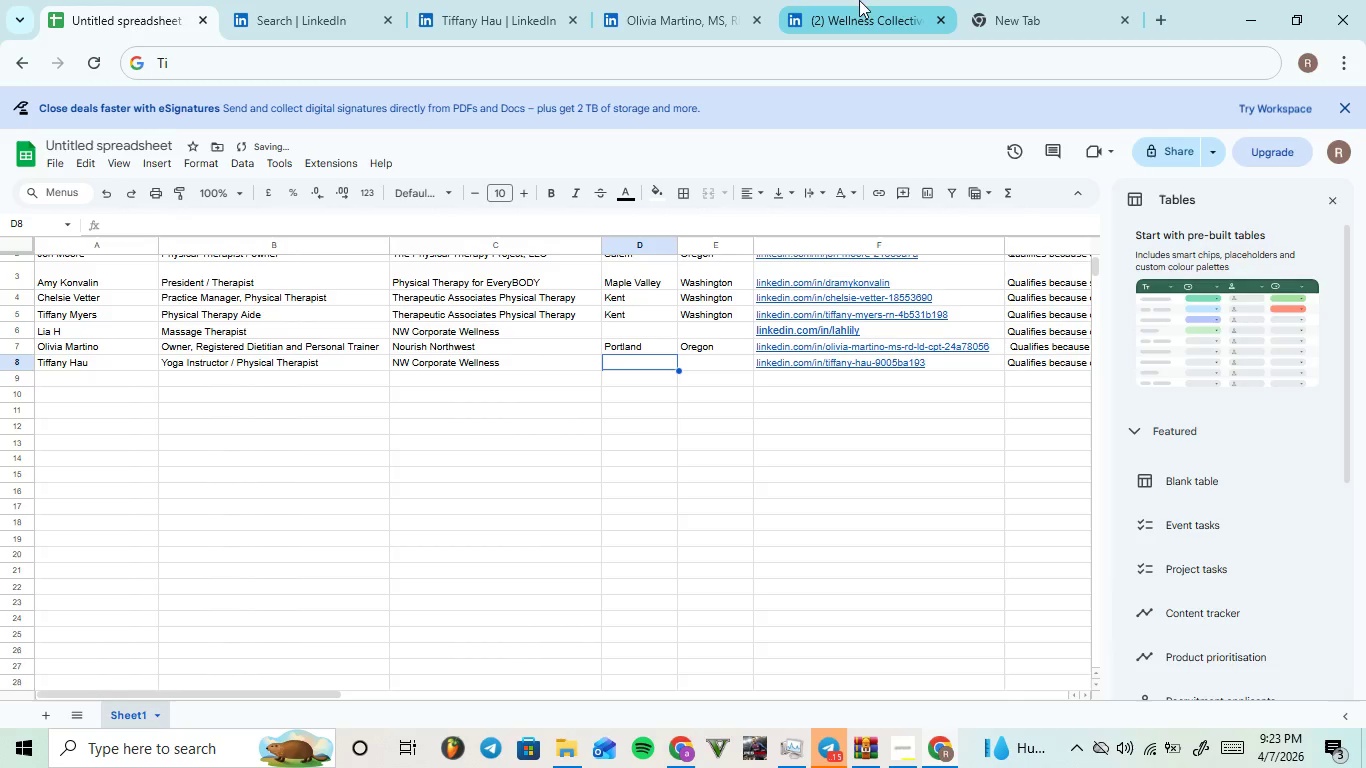 
left_click([865, 0])
 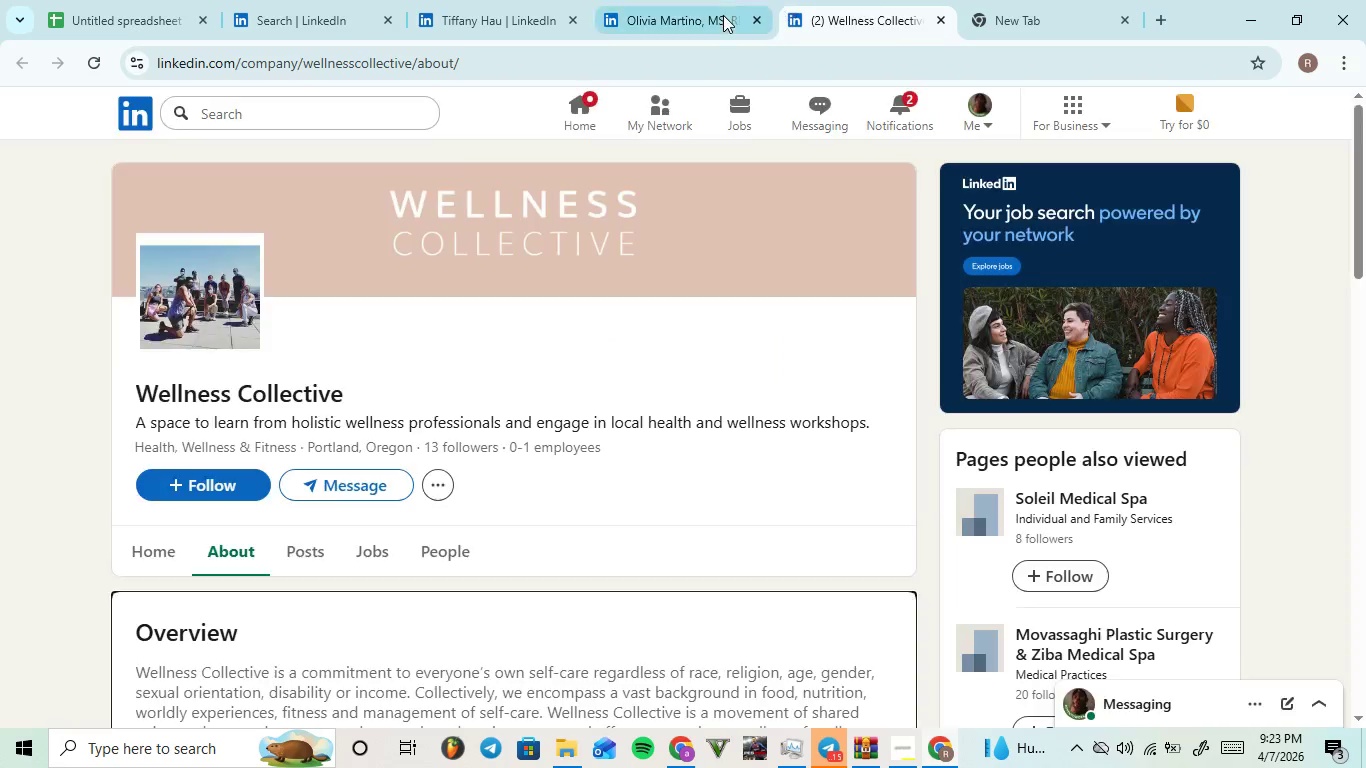 
left_click([723, 15])
 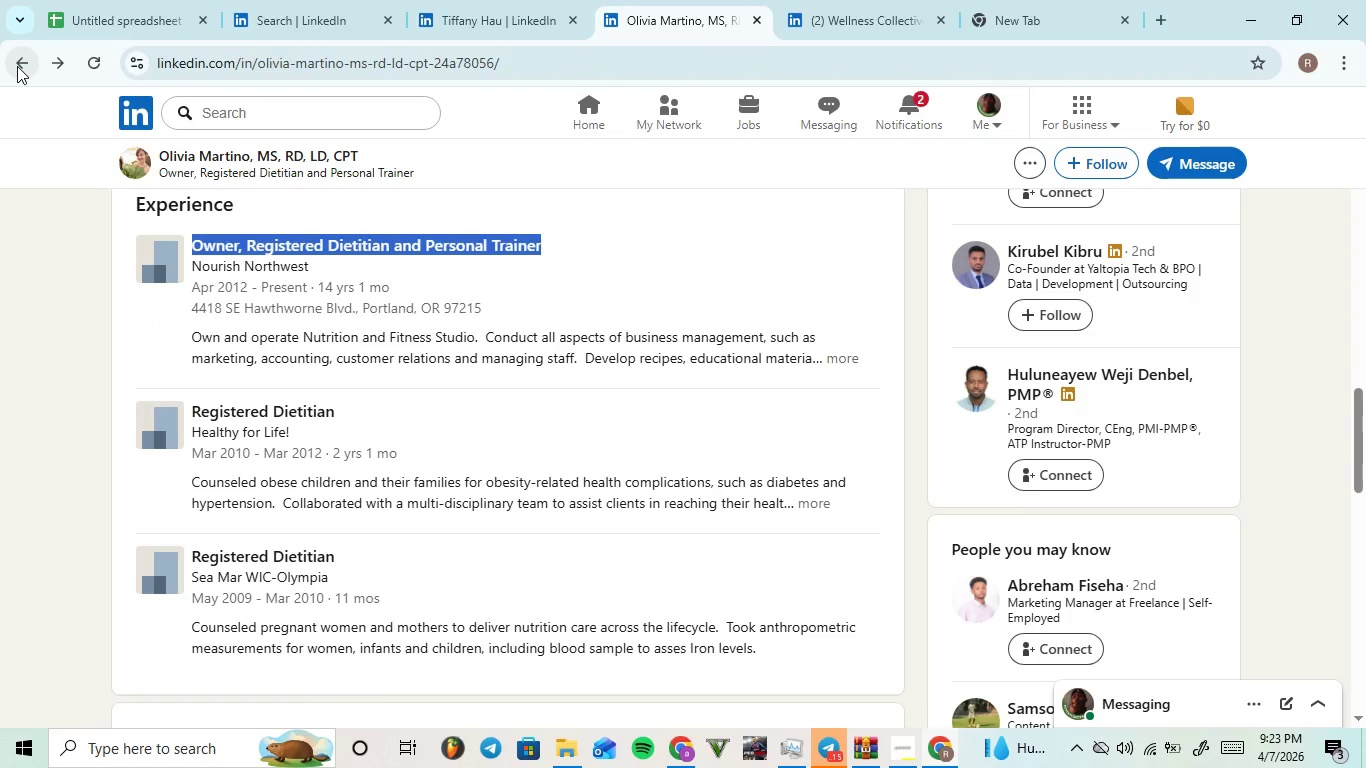 
left_click([17, 66])
 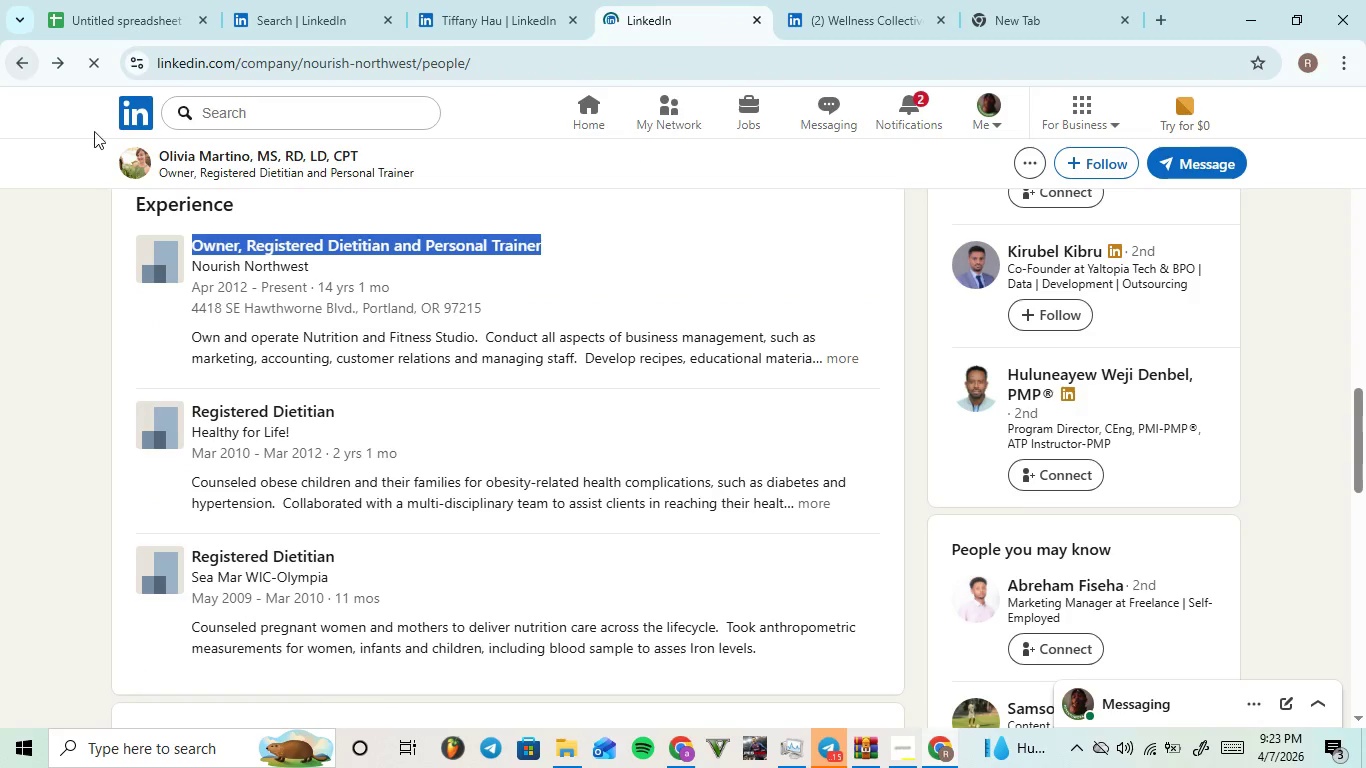 
scroll: coordinate [262, 208], scroll_direction: up, amount: 3.0
 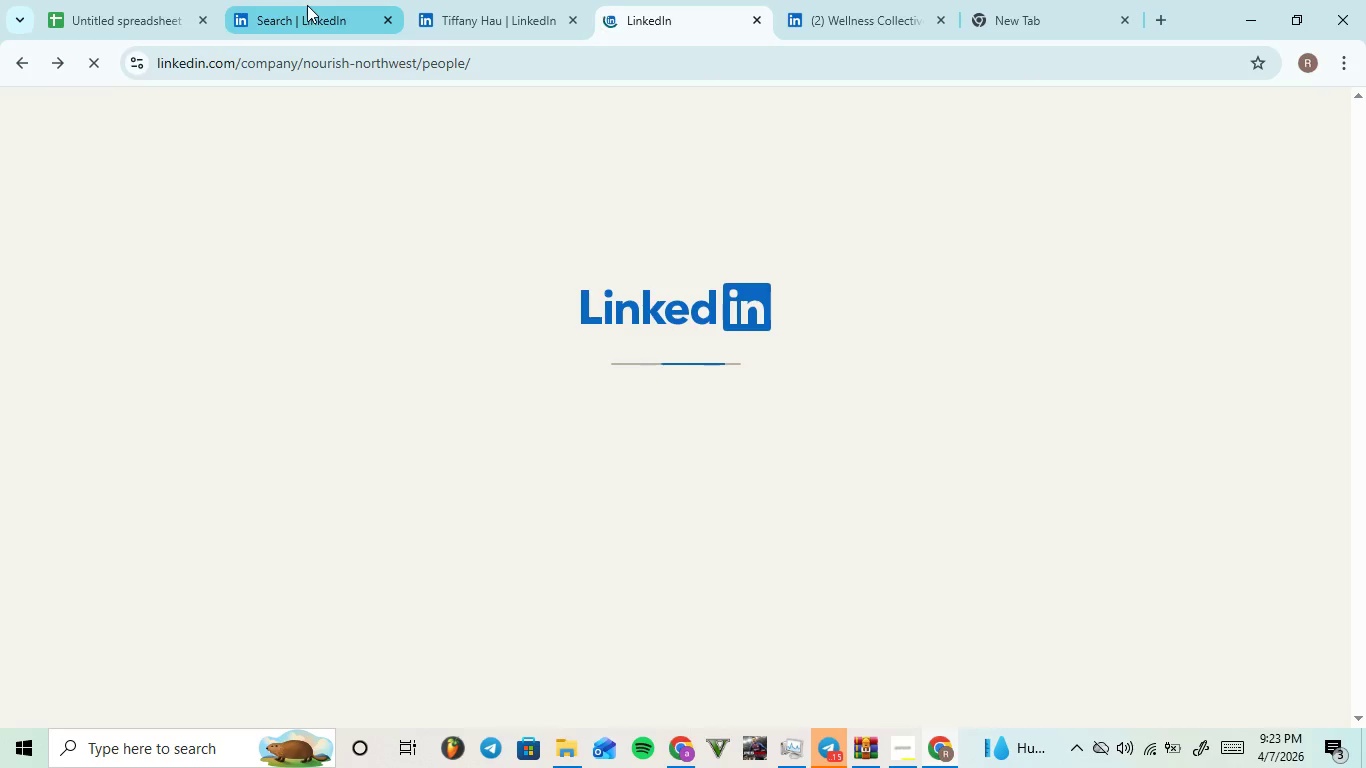 
left_click([87, 19])
 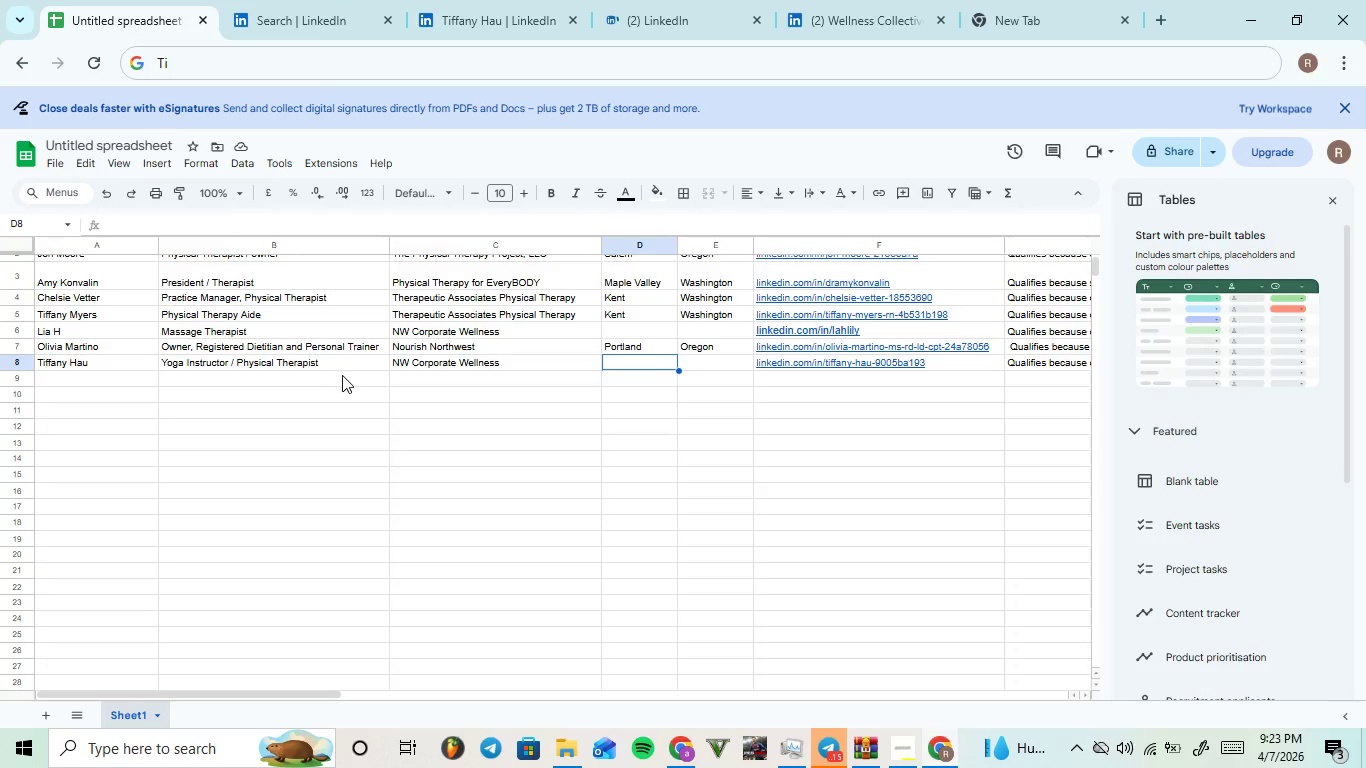 
double_click([343, 365])
 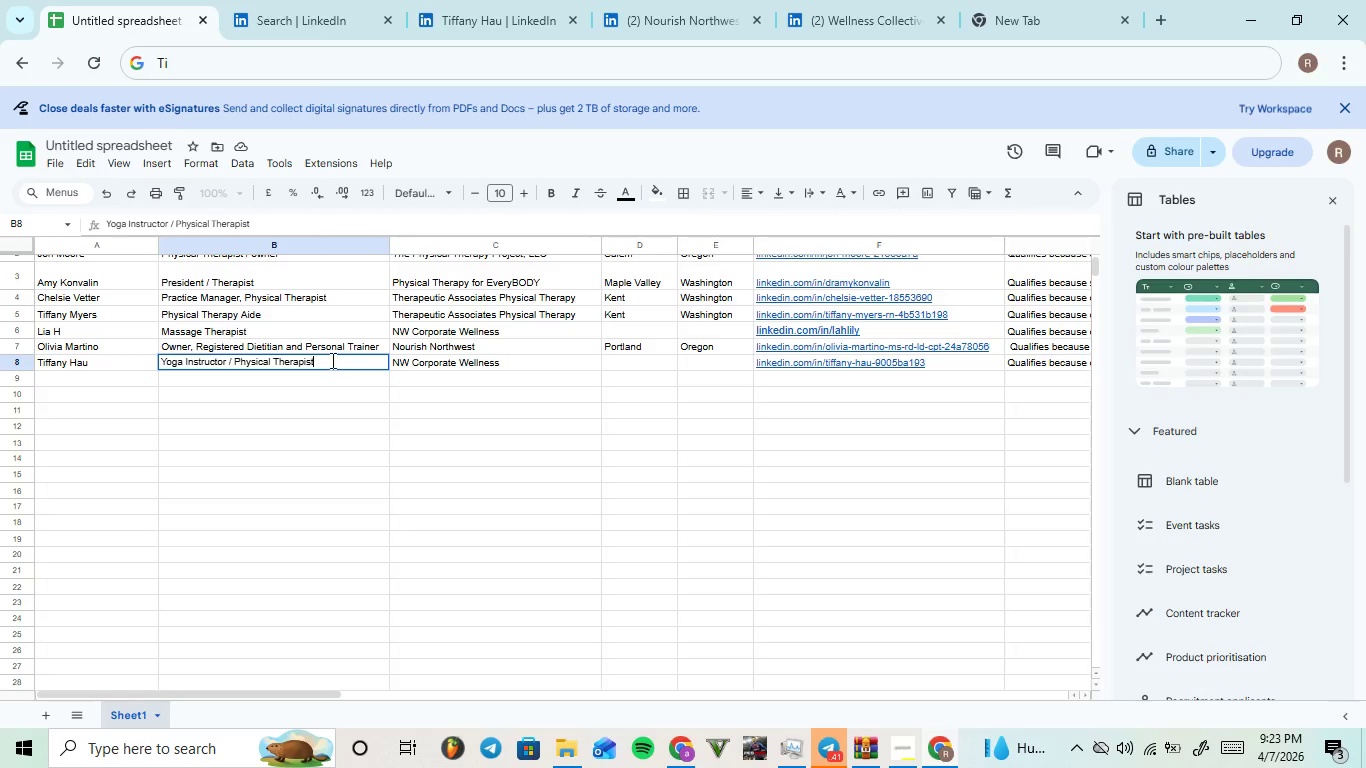 
left_click_drag(start_coordinate=[329, 360], to_coordinate=[236, 363])
 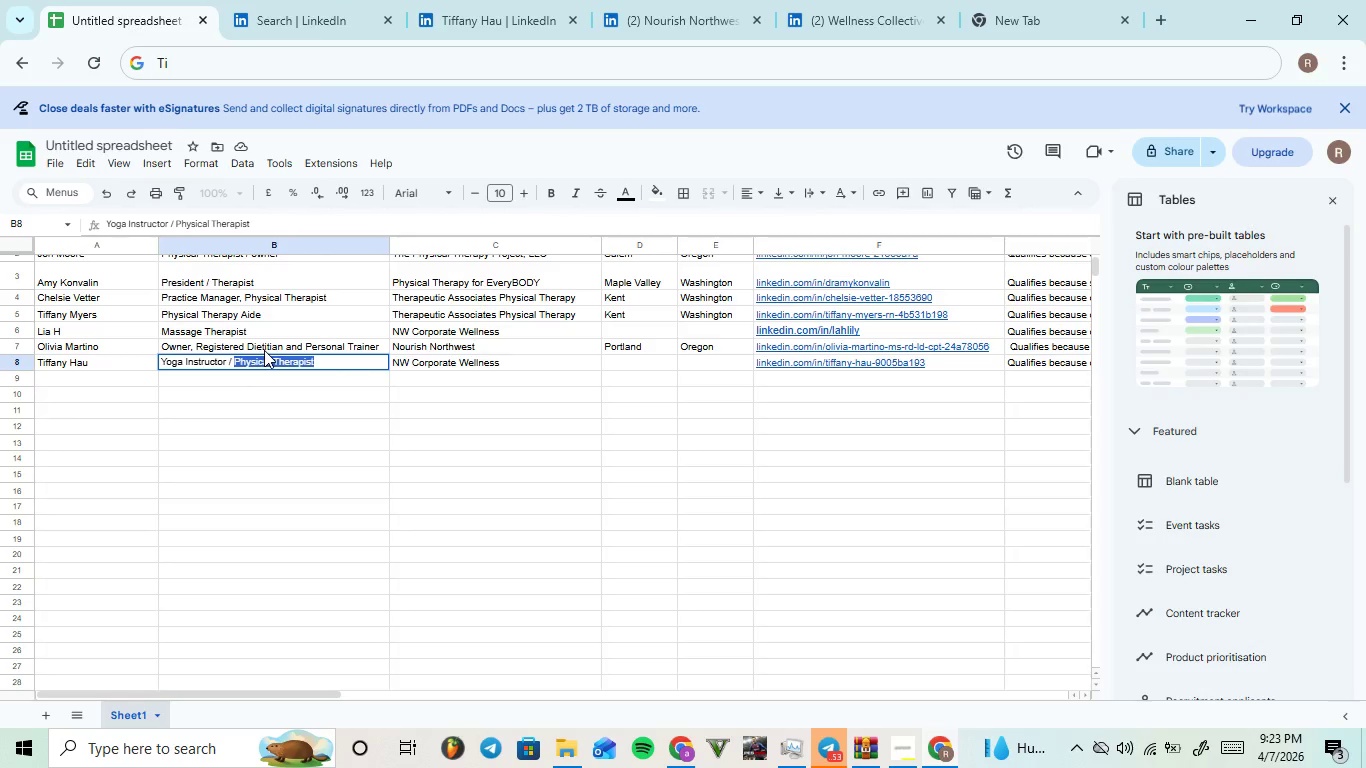 
type(Dieterian)
 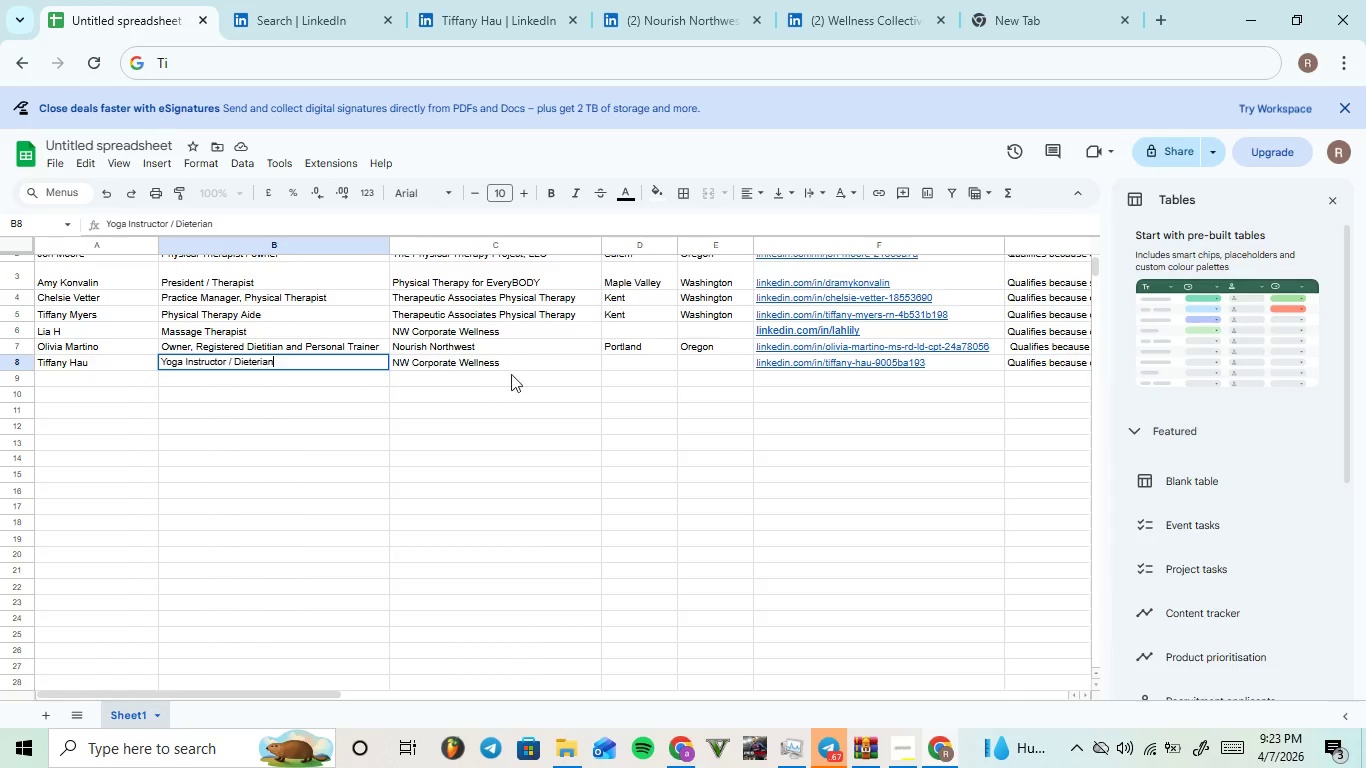 
left_click([631, 365])
 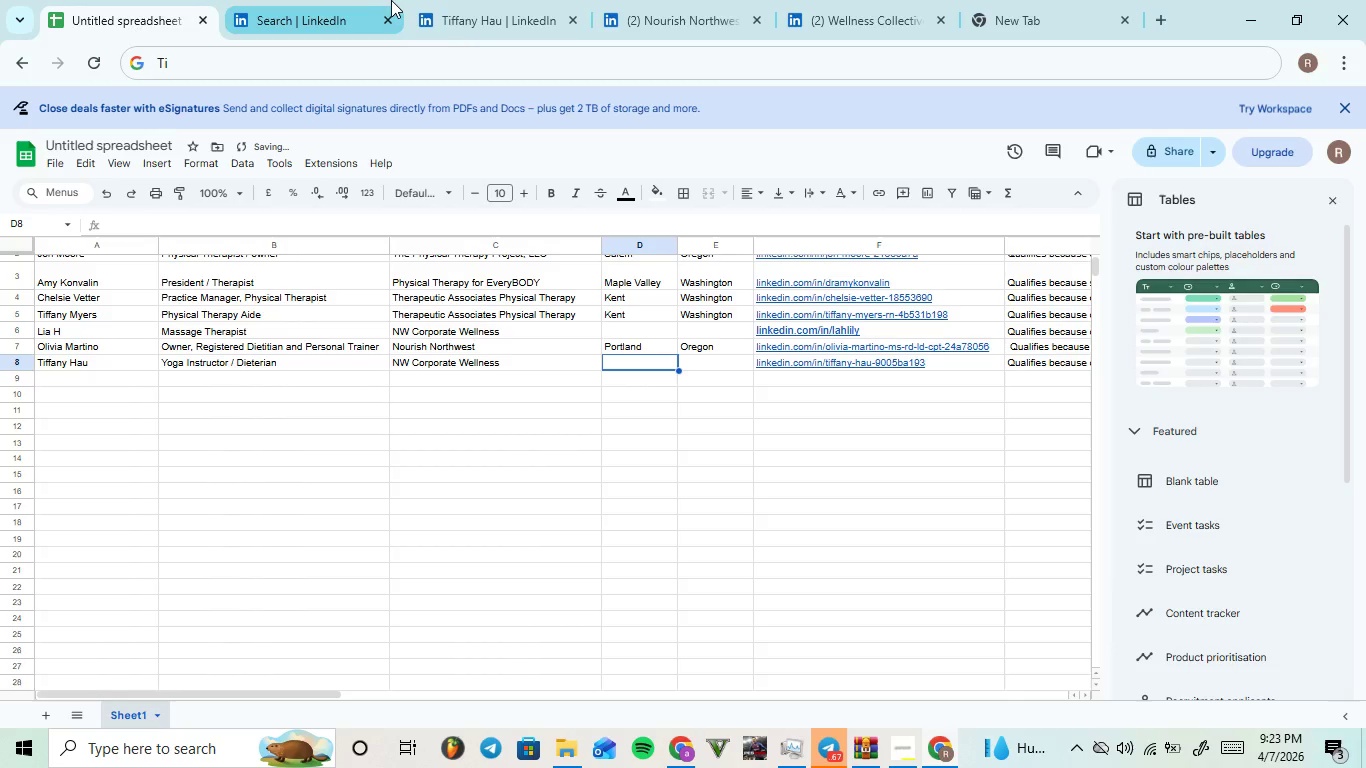 
left_click([484, 0])
 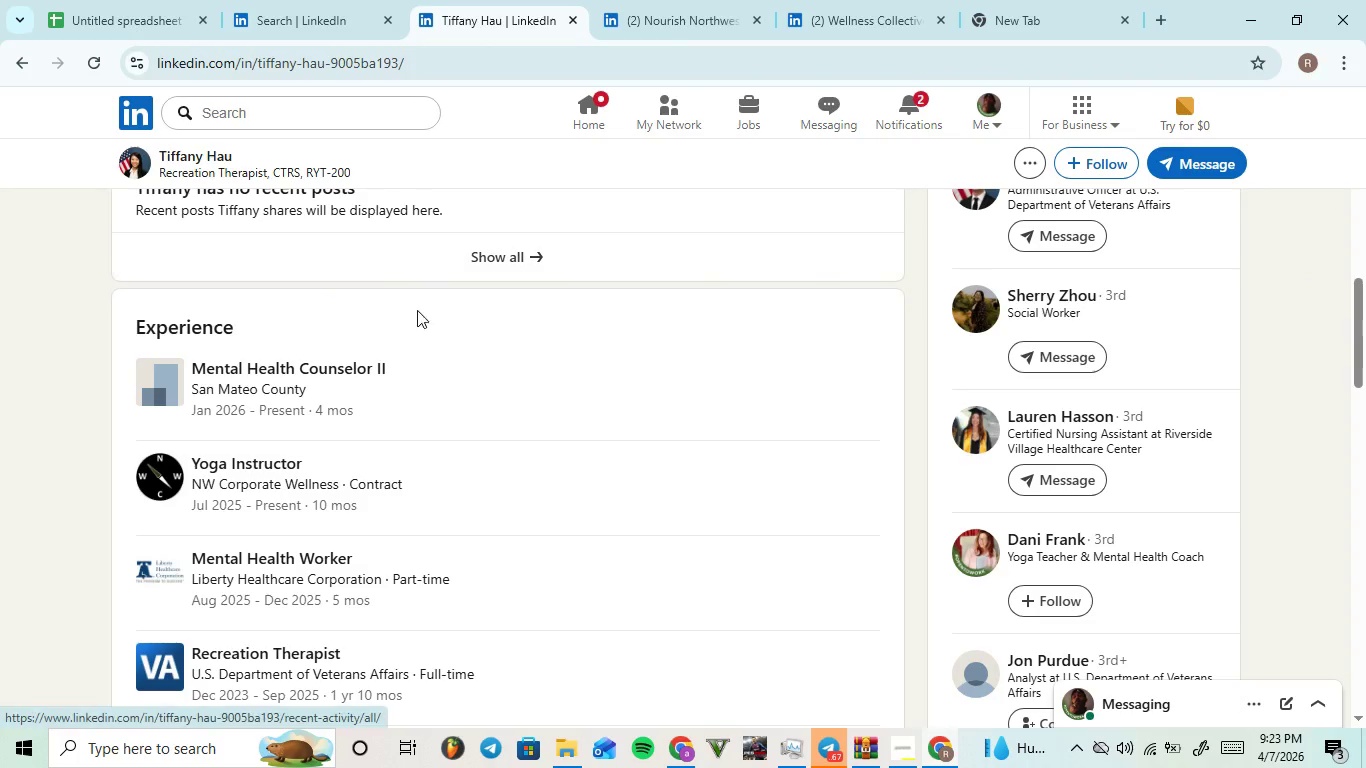 
scroll: coordinate [416, 338], scroll_direction: up, amount: 6.0
 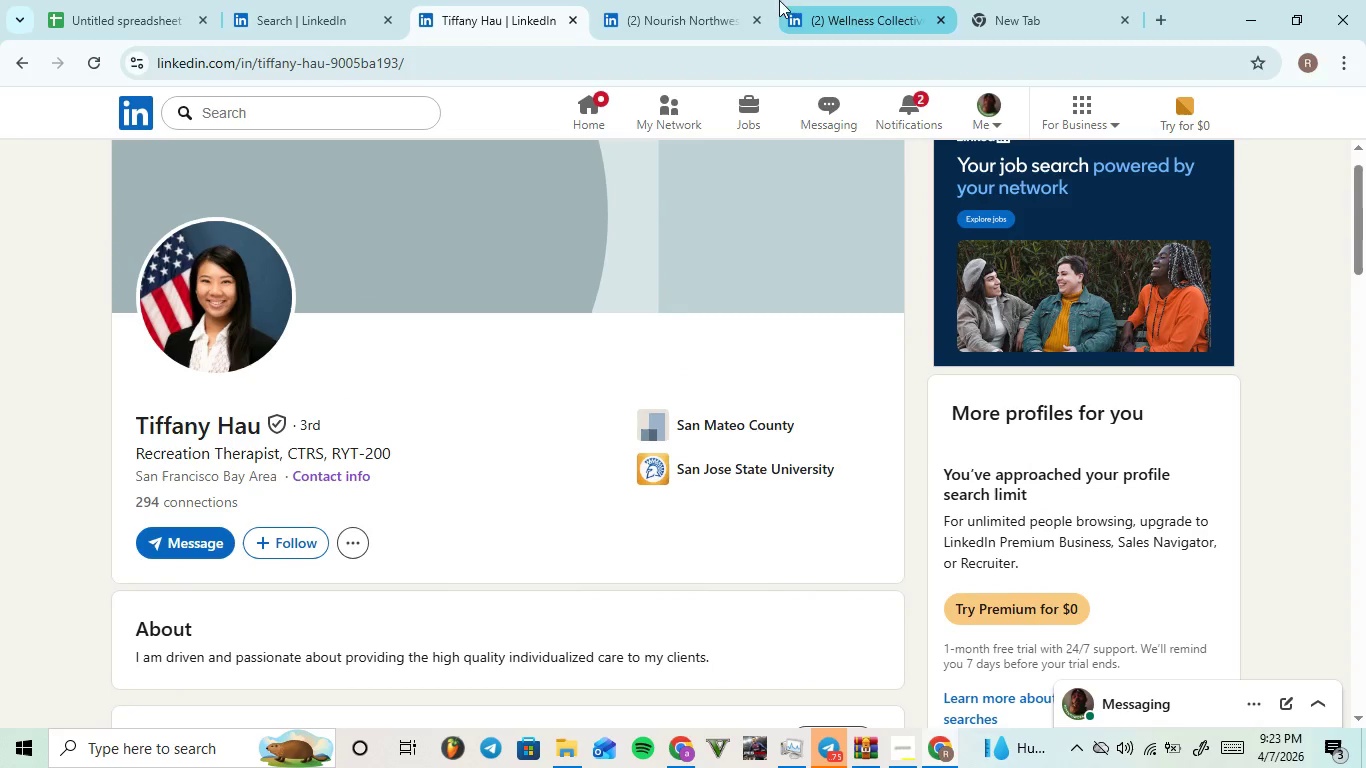 
left_click([142, 0])
 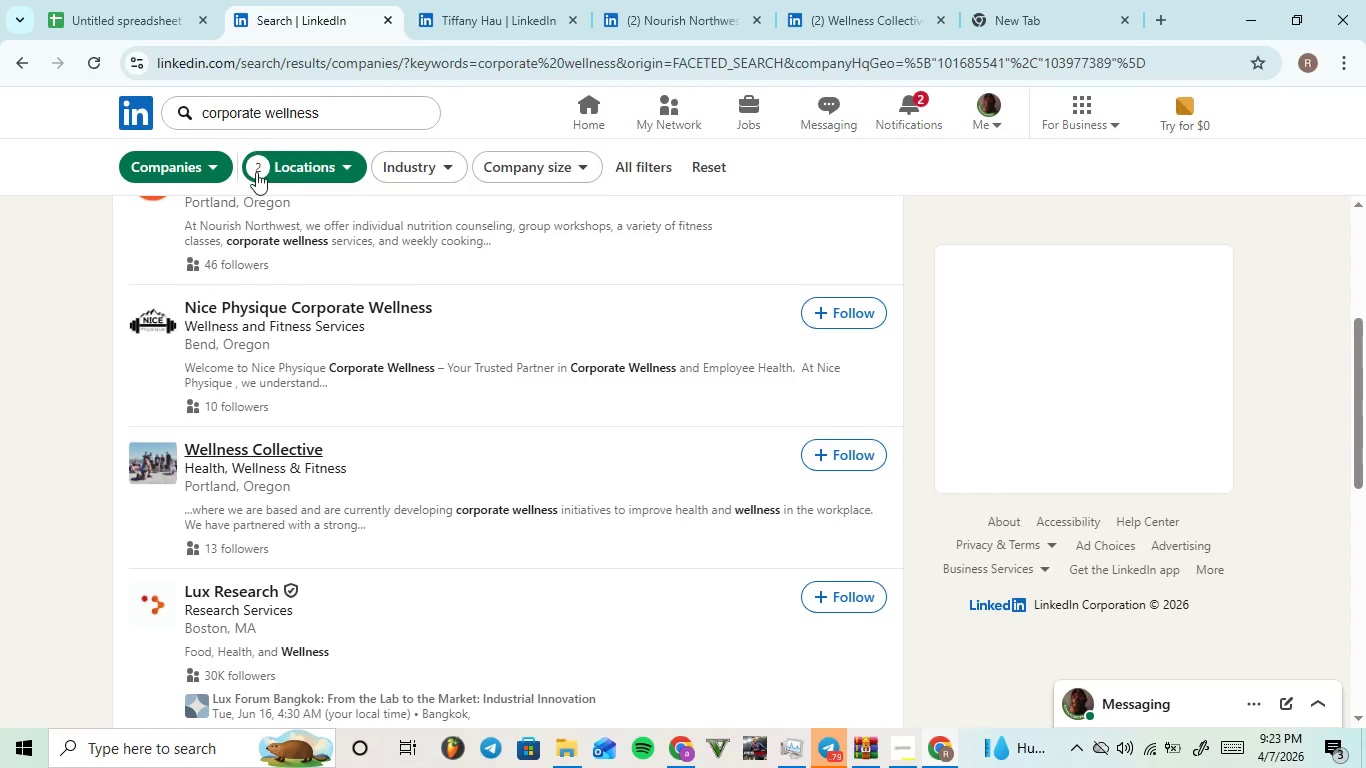 
scroll: coordinate [293, 294], scroll_direction: up, amount: 13.0
 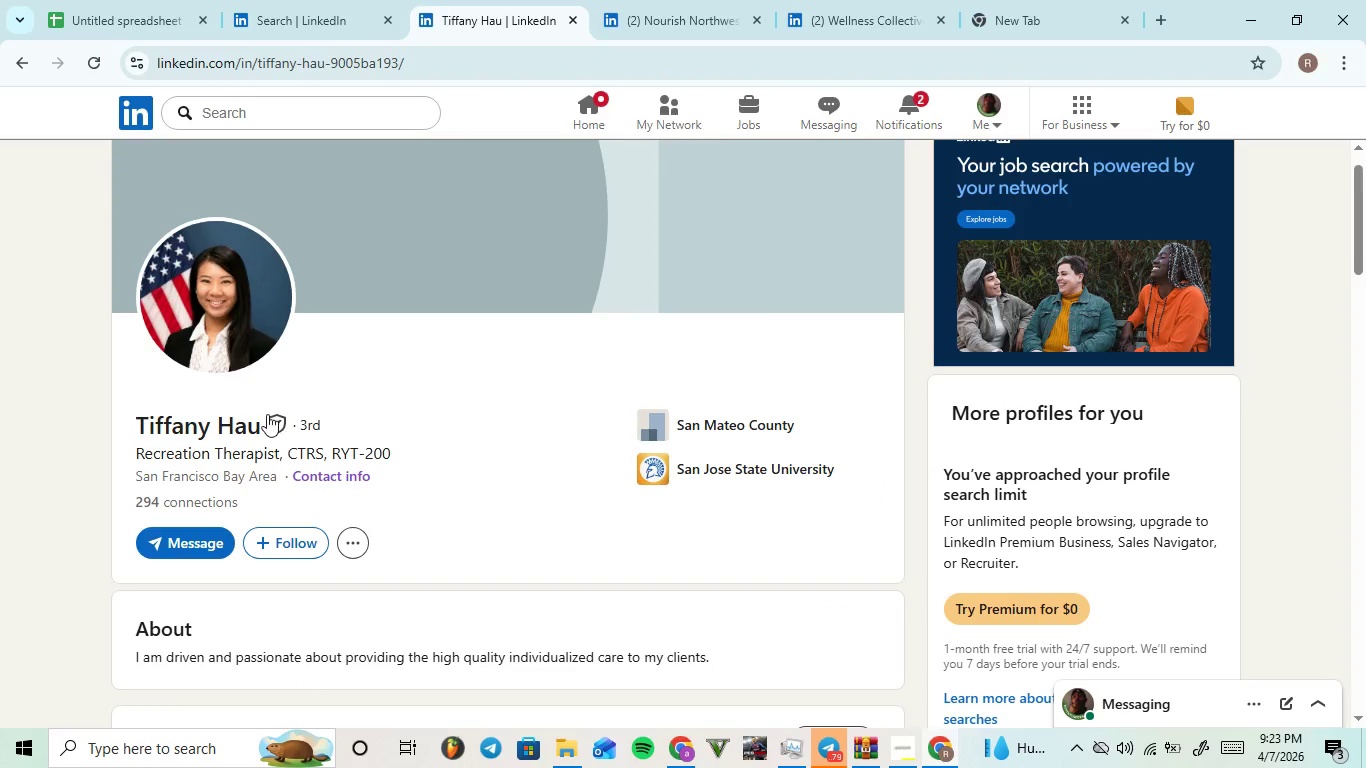 
left_click_drag(start_coordinate=[265, 391], to_coordinate=[225, 388])
 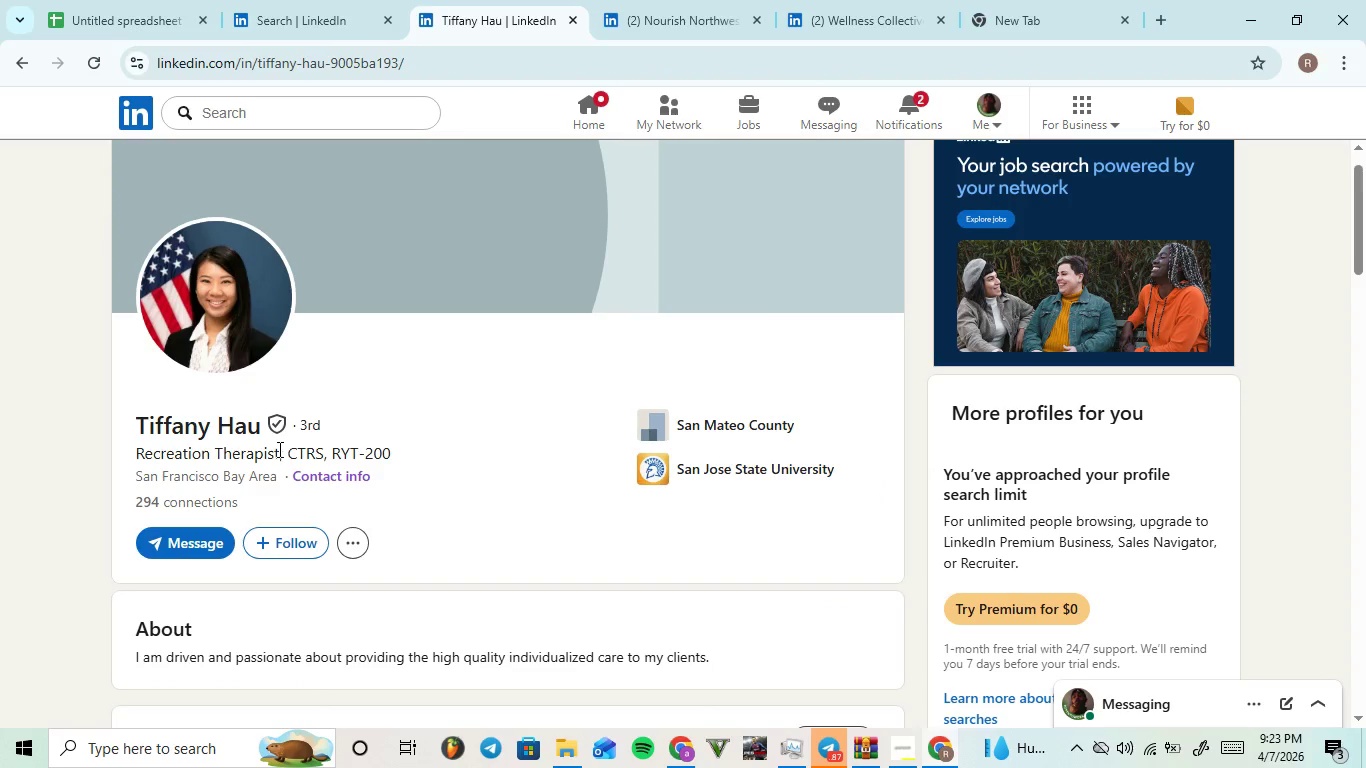 
left_click_drag(start_coordinate=[278, 449], to_coordinate=[143, 445])
 